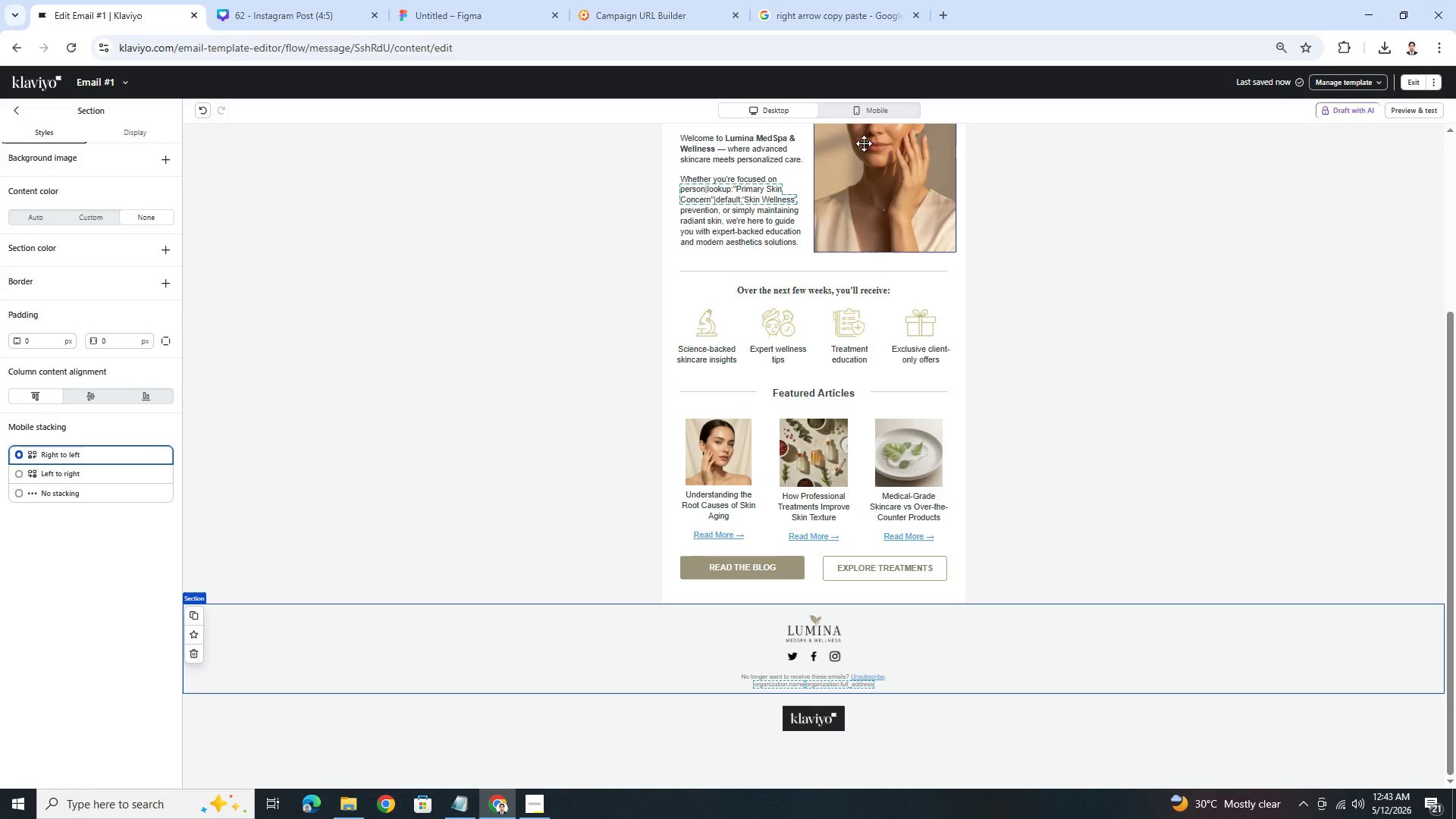 
left_click([872, 115])
 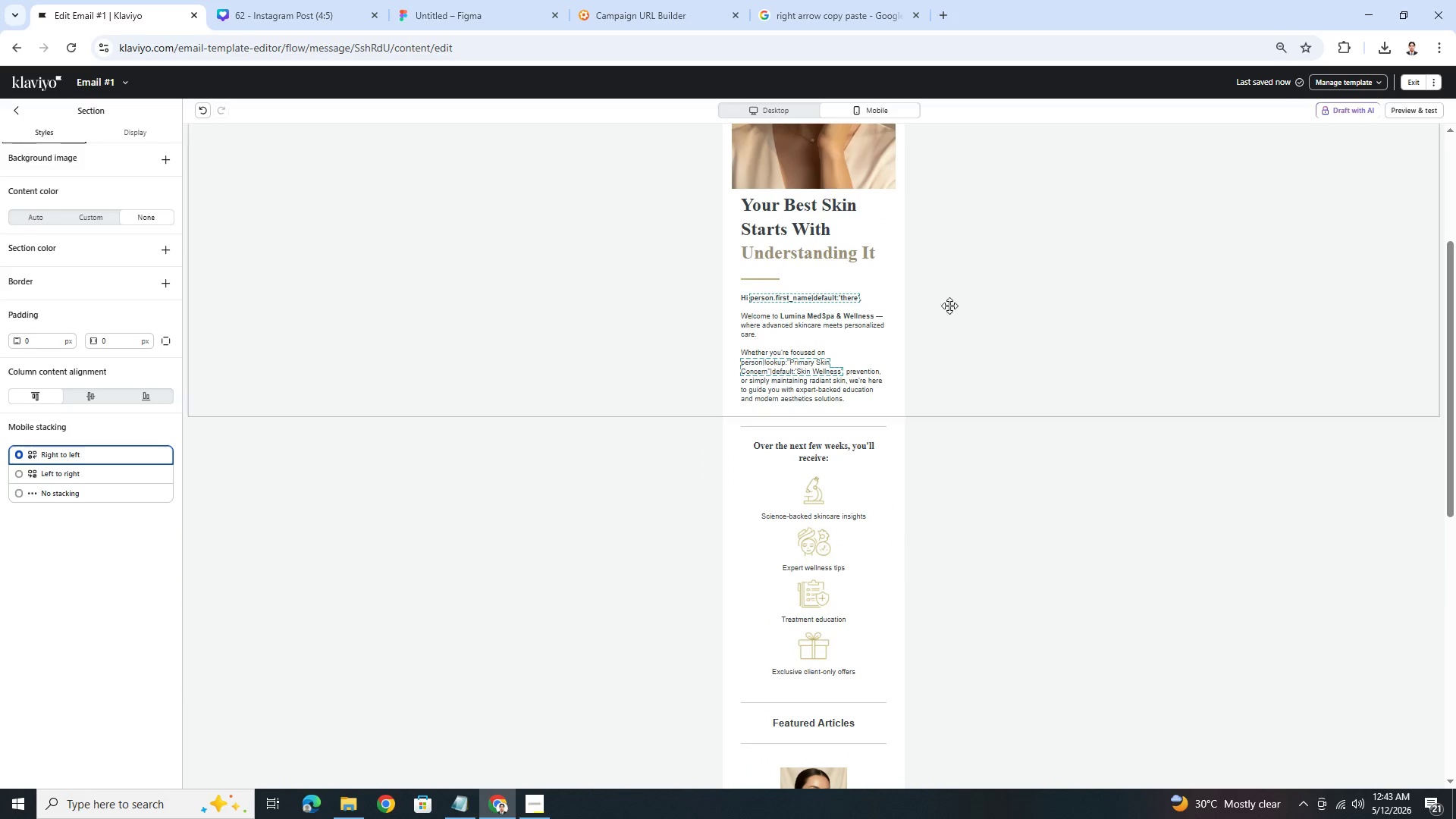 
scroll: coordinate [1026, 455], scroll_direction: down, amount: 11.0
 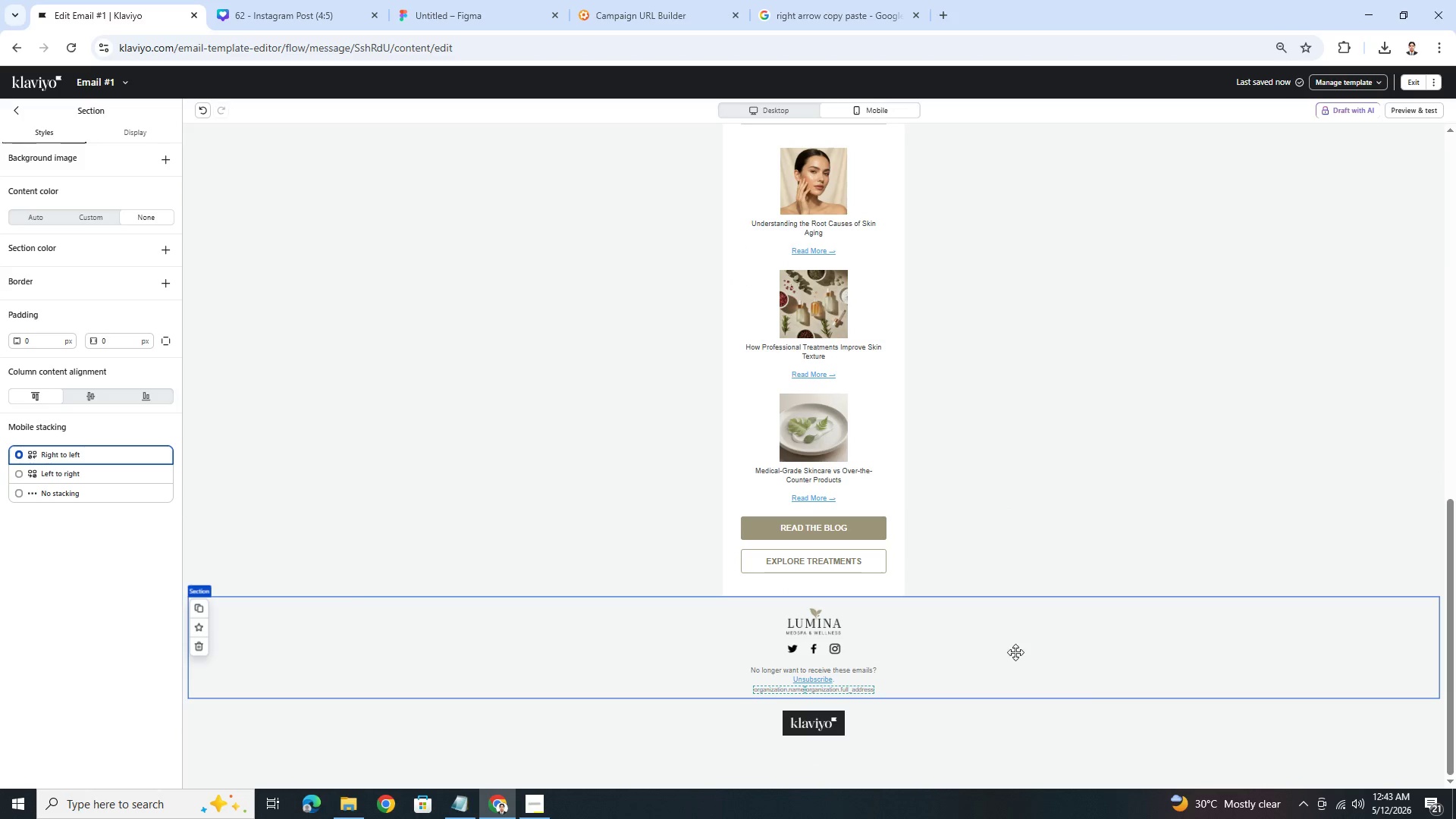 
left_click([1018, 669])
 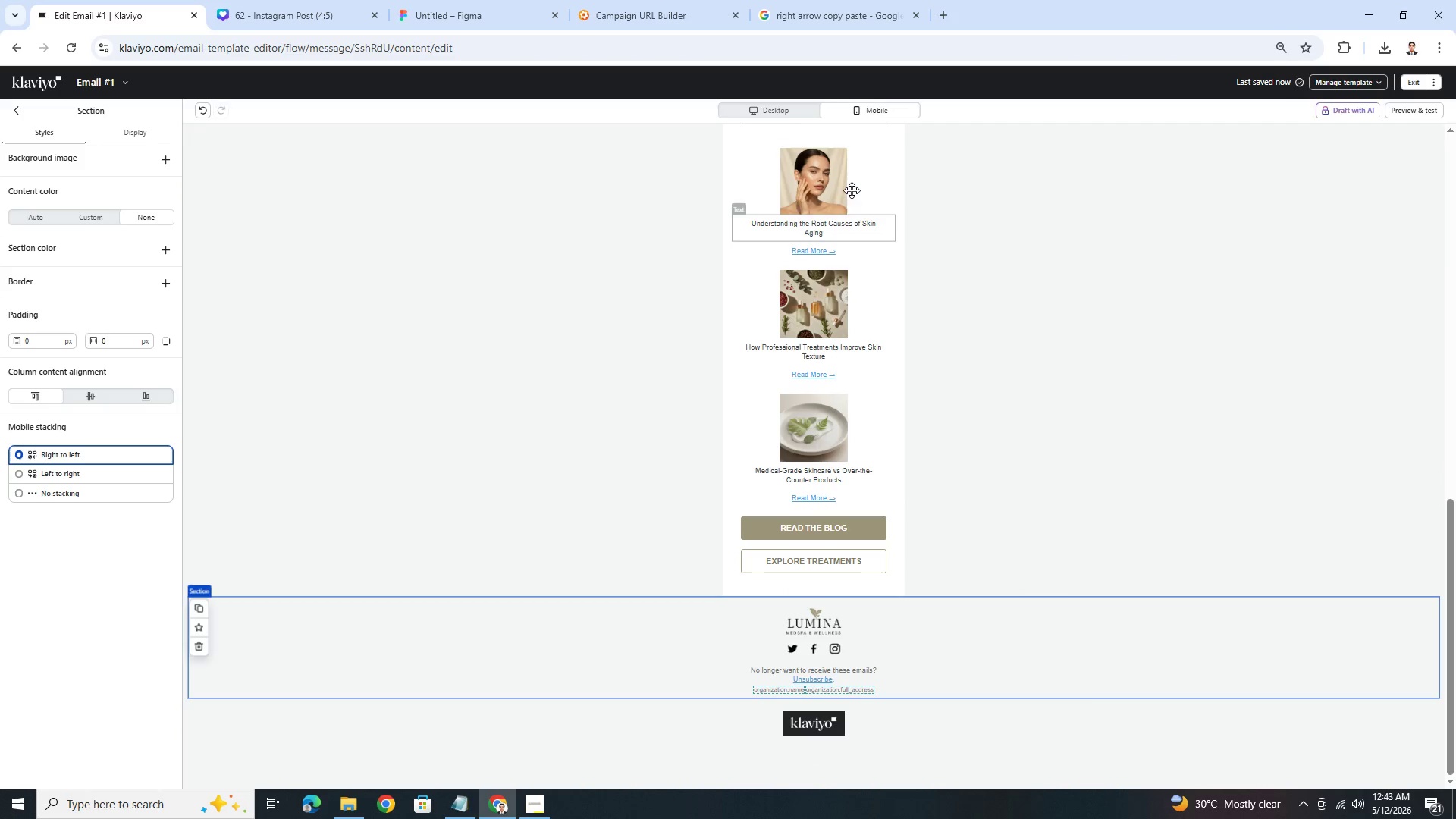 
left_click([752, 105])
 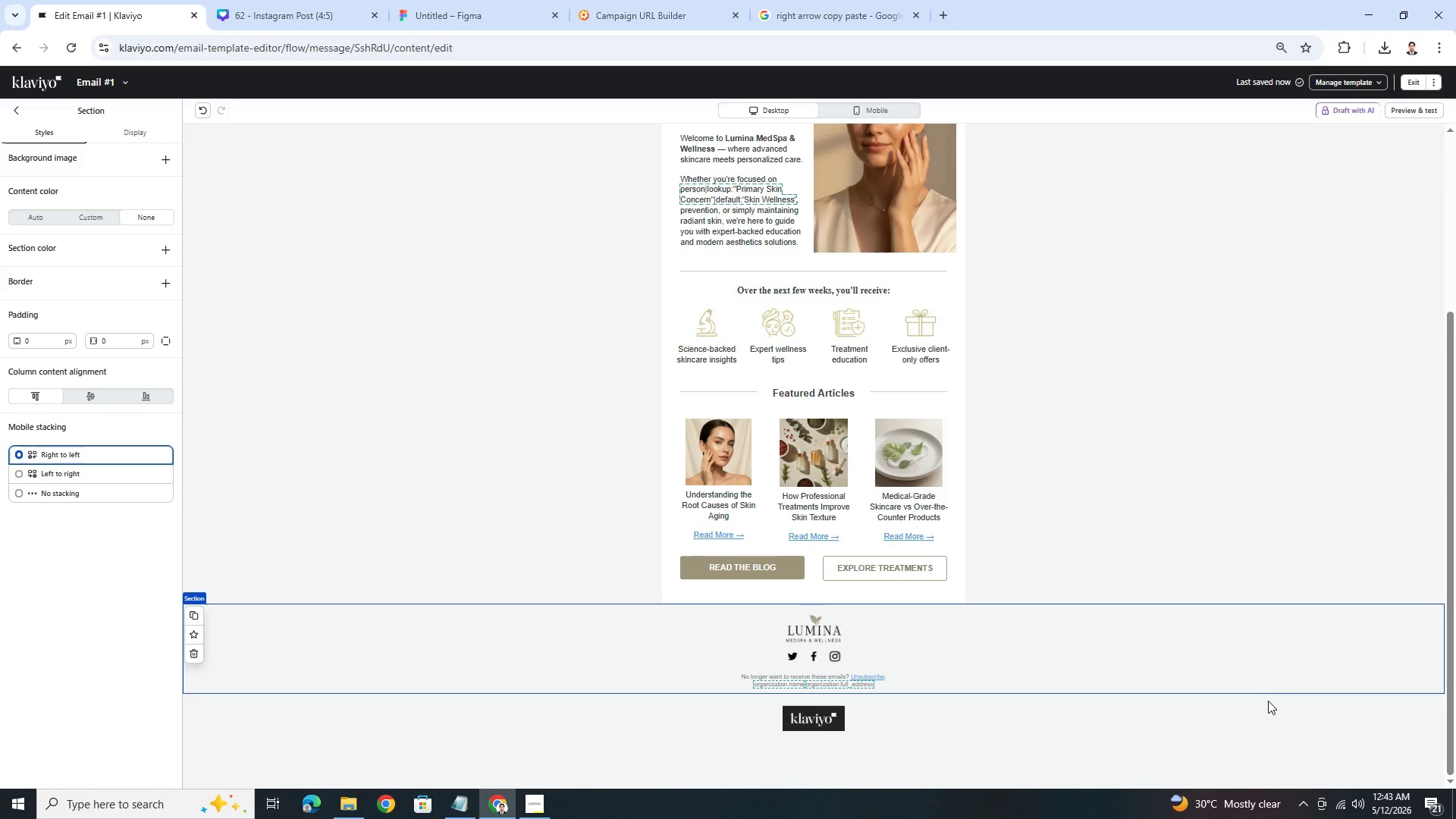 
scroll: coordinate [1269, 700], scroll_direction: up, amount: 4.0
 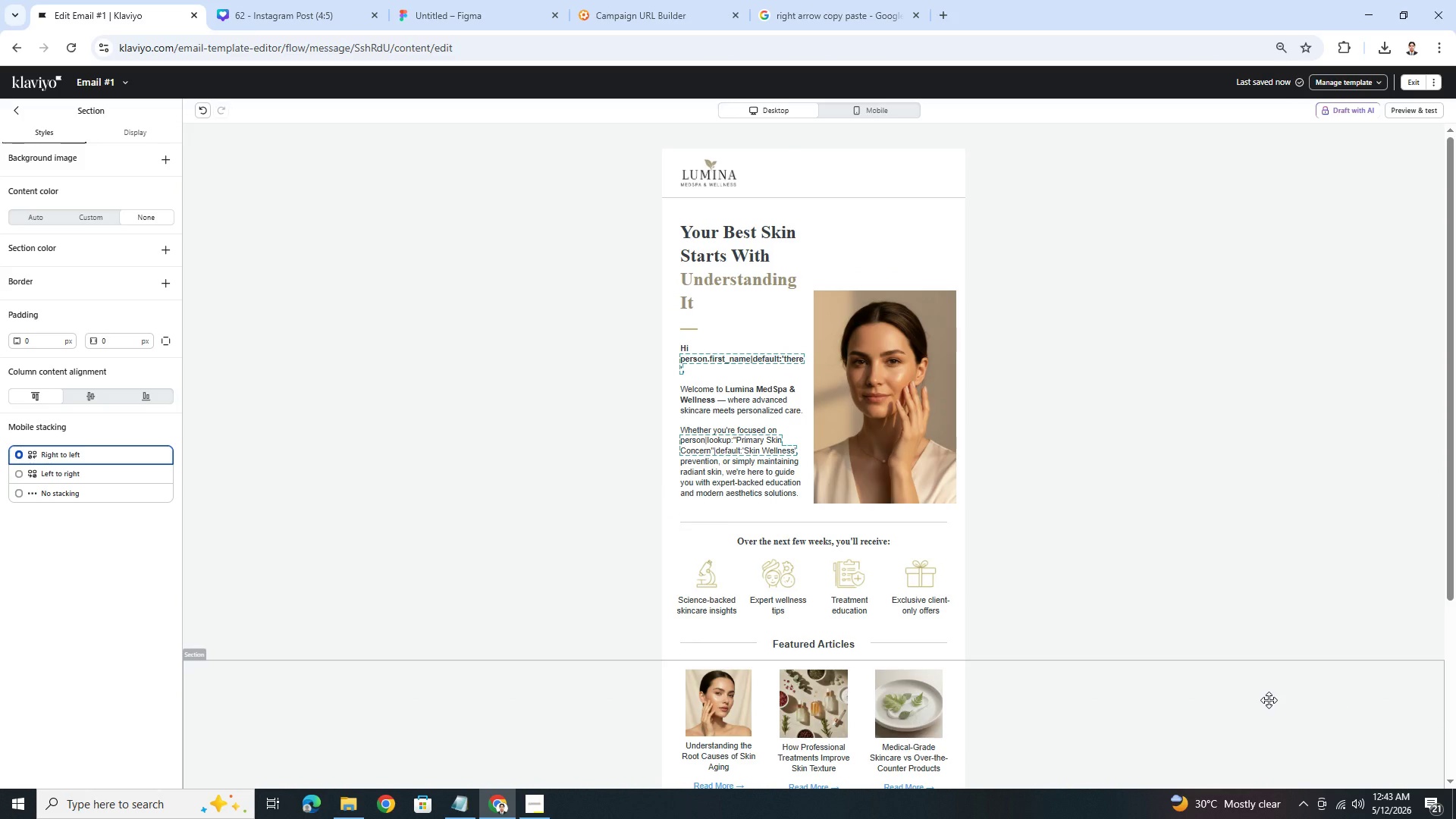 
wait(11.46)
 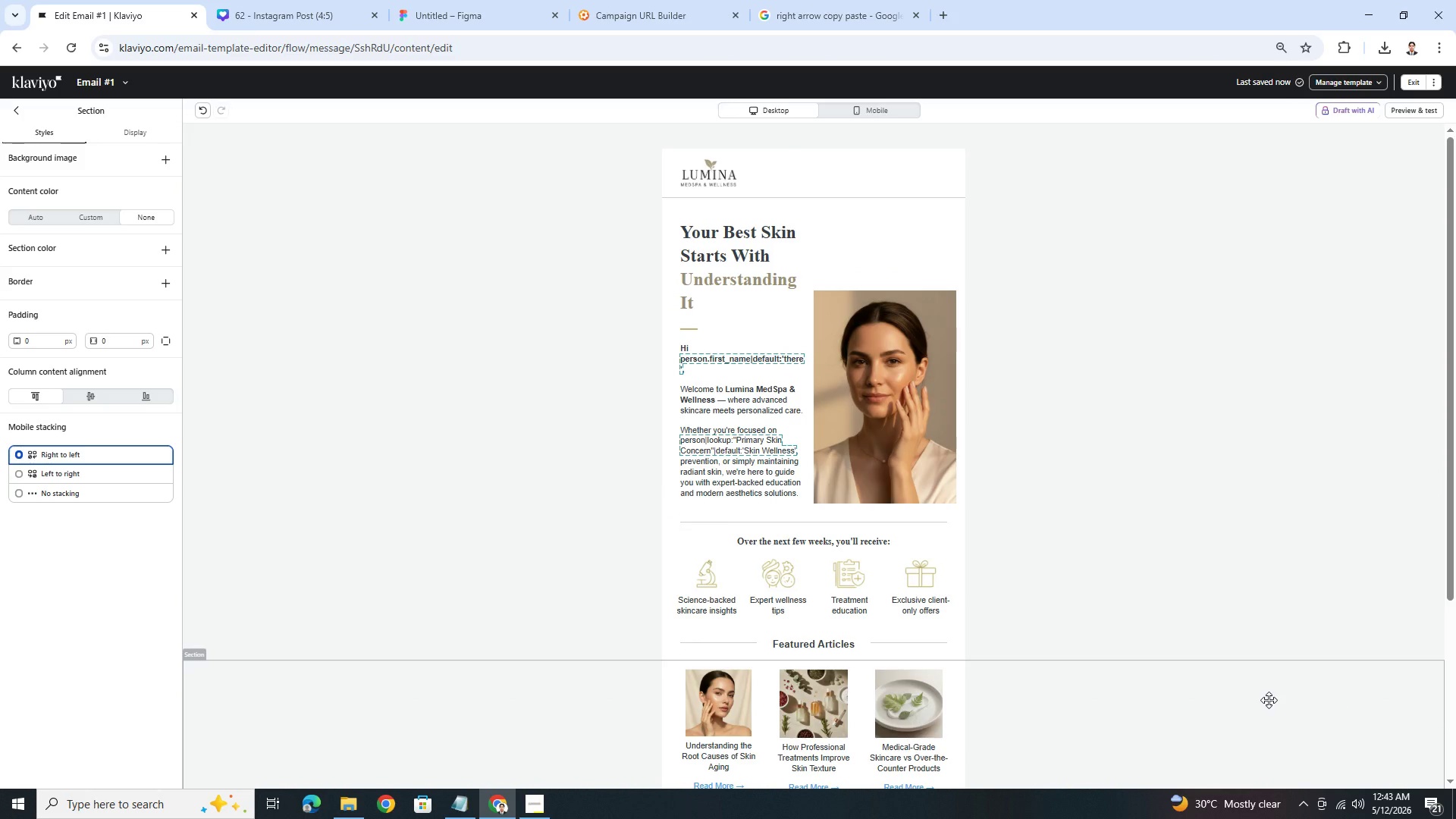 
left_click([17, 117])
 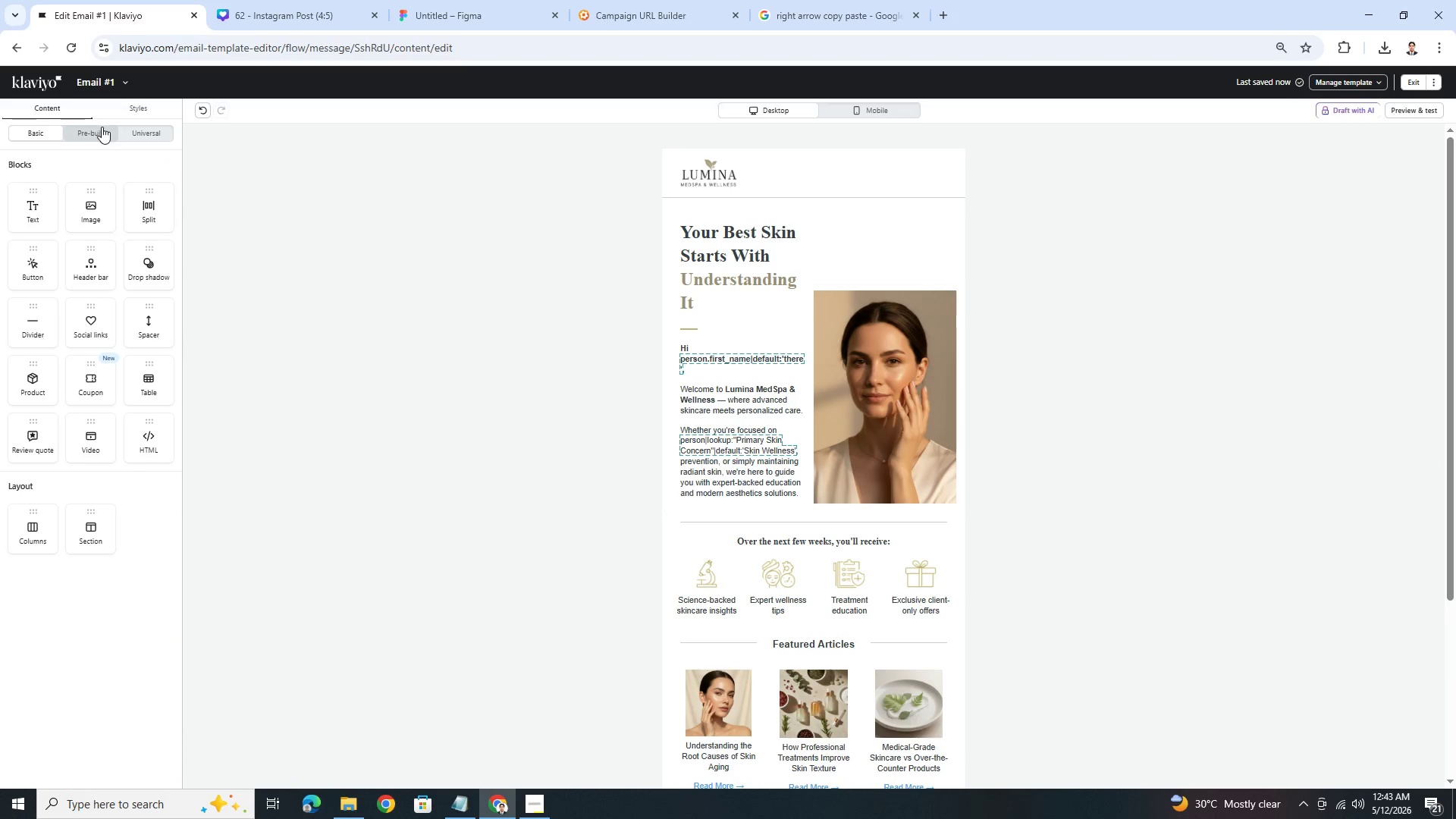 
left_click([127, 115])
 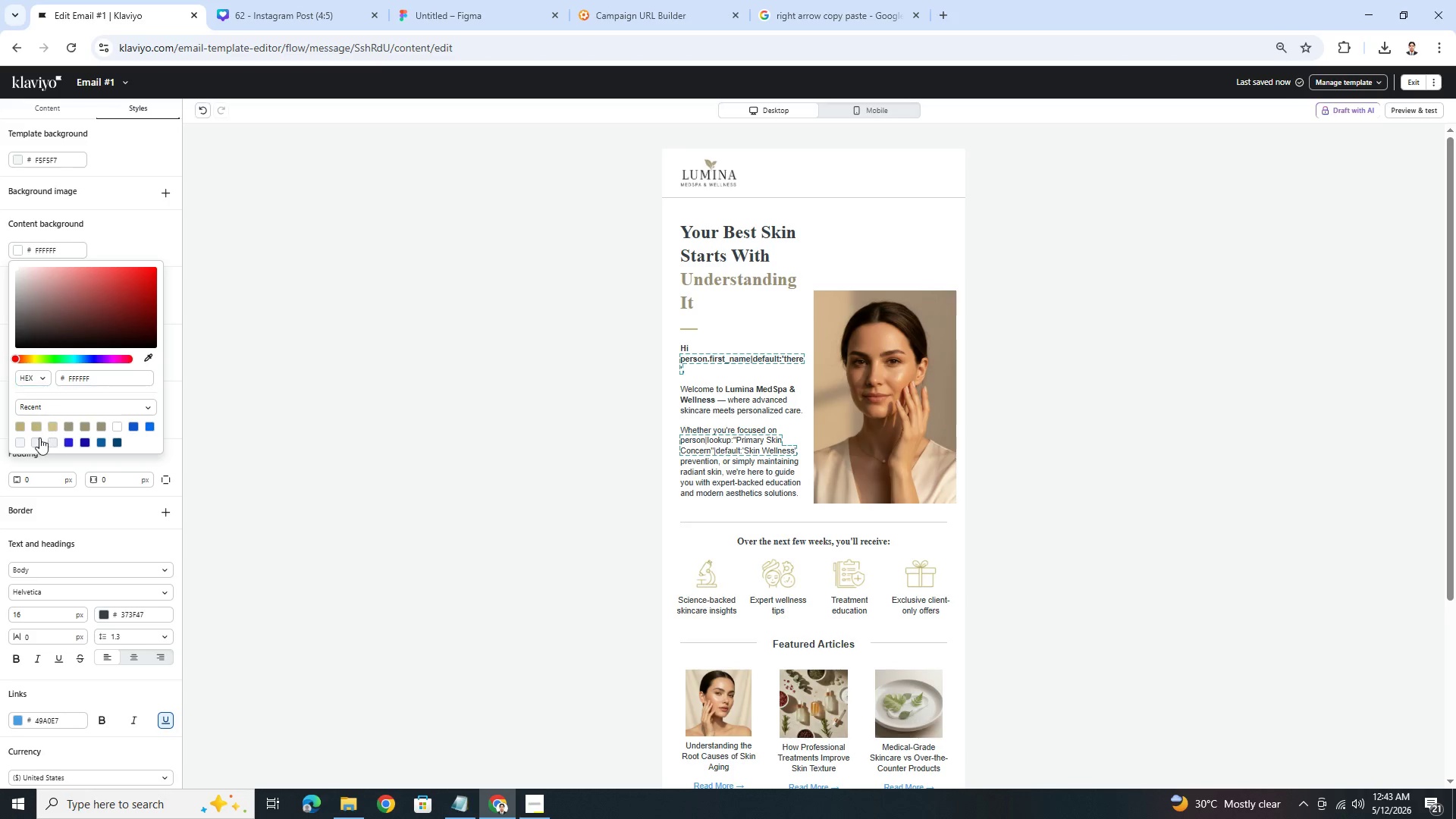 
left_click([52, 426])
 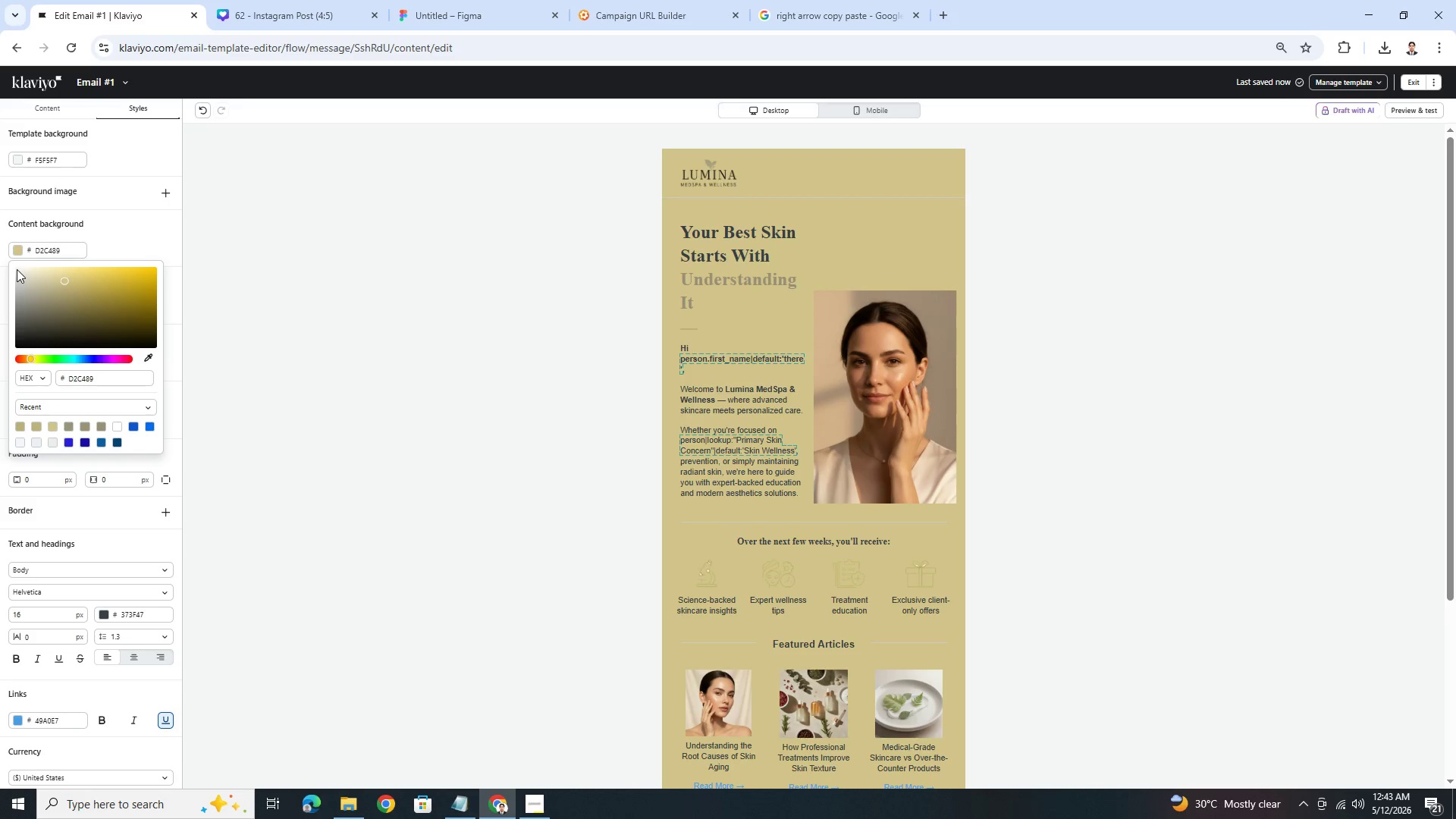 
left_click([17, 267])
 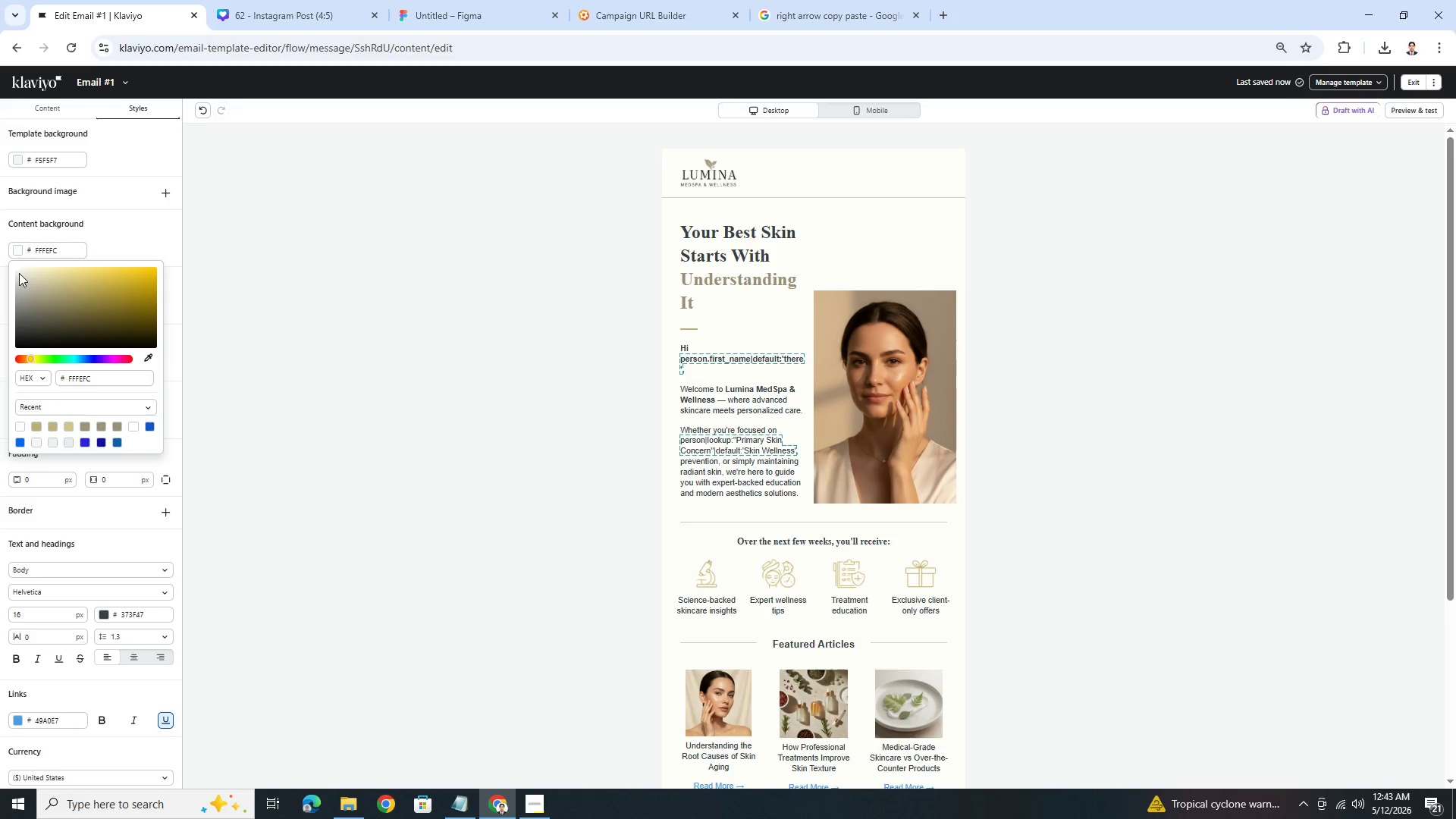 
left_click_drag(start_coordinate=[17, 270], to_coordinate=[14, 270])
 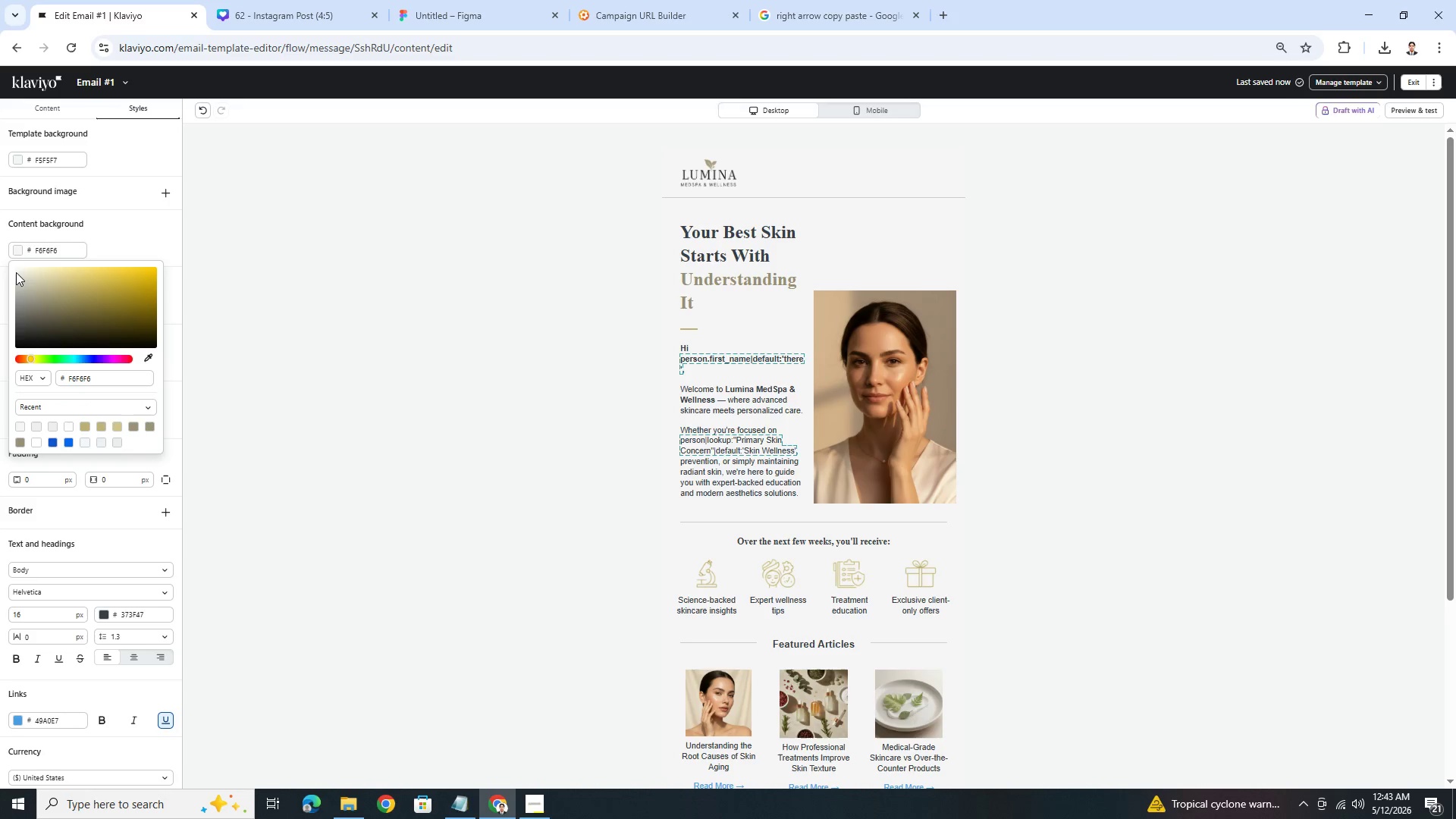 
left_click([14, 270])
 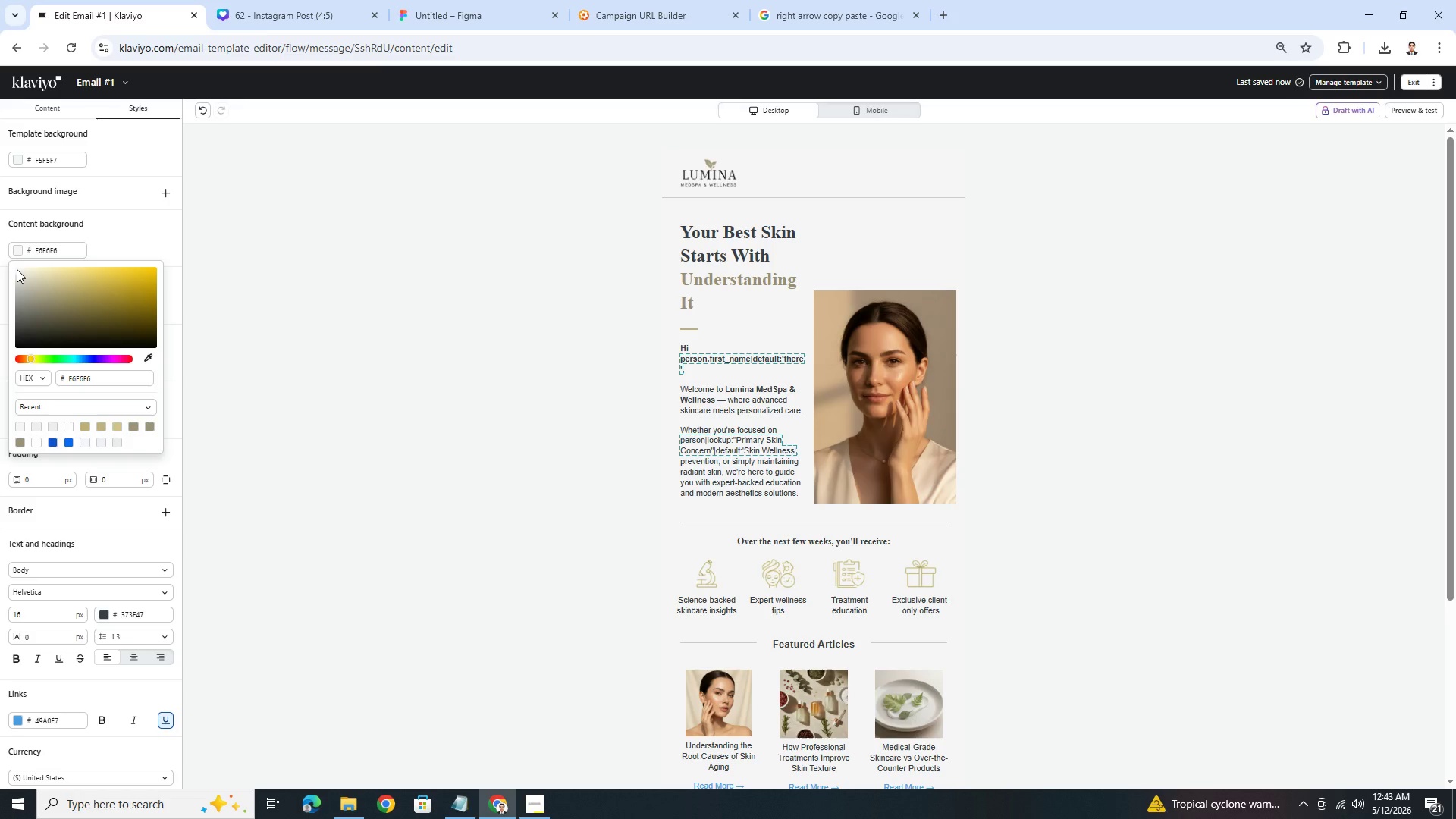 
left_click_drag(start_coordinate=[19, 269], to_coordinate=[11, 260])
 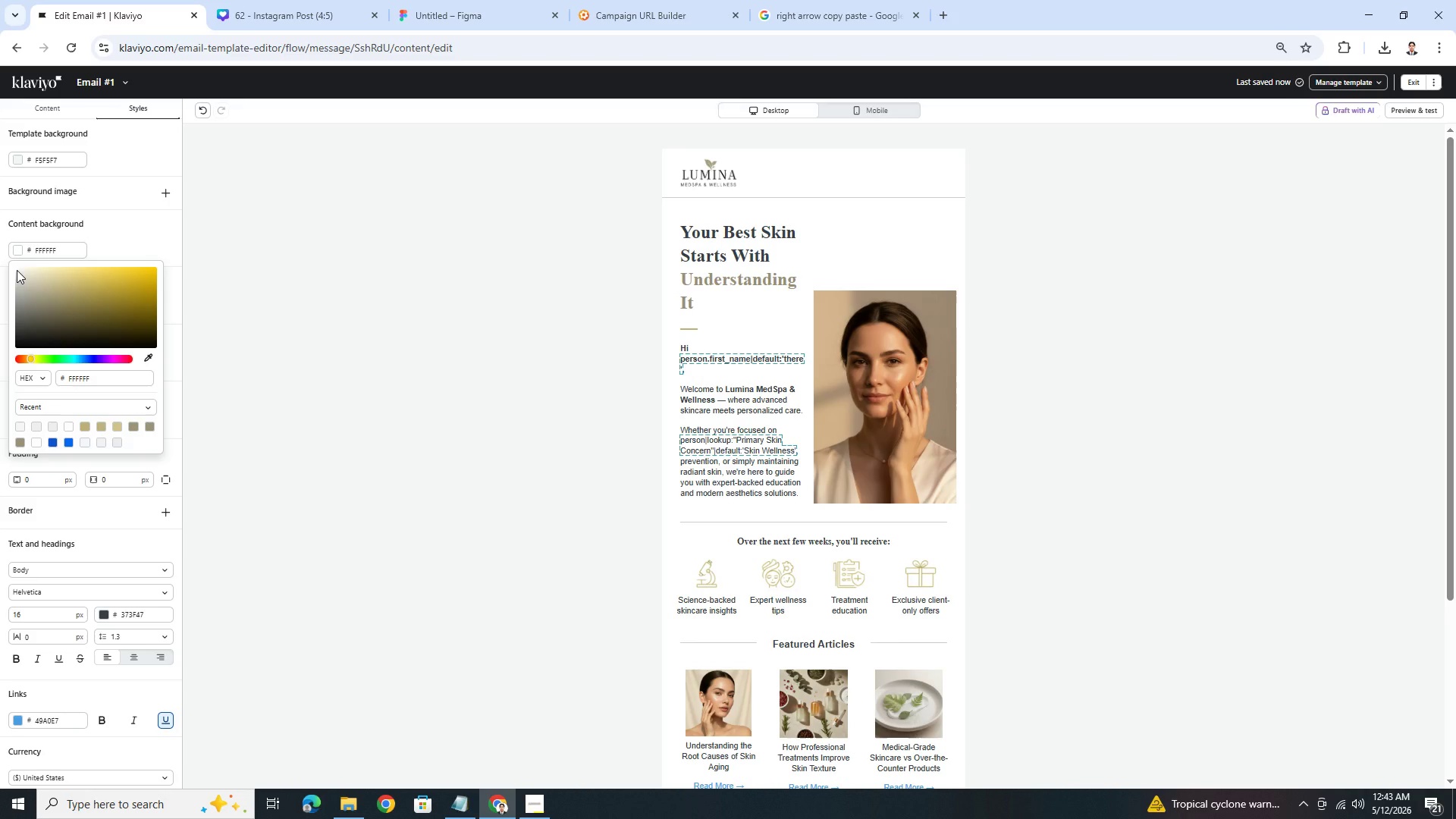 
left_click([17, 270])
 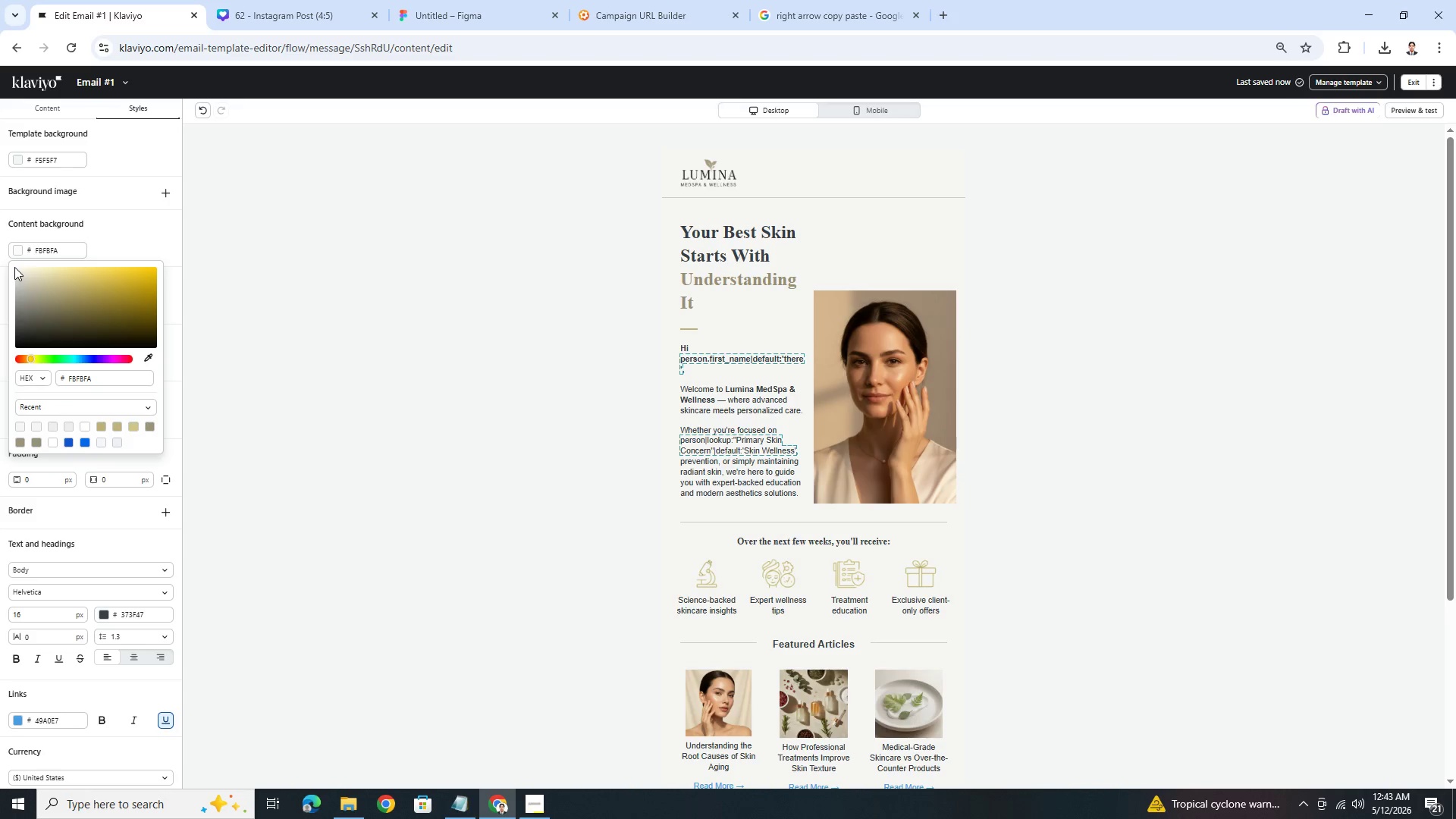 
left_click([14, 265])
 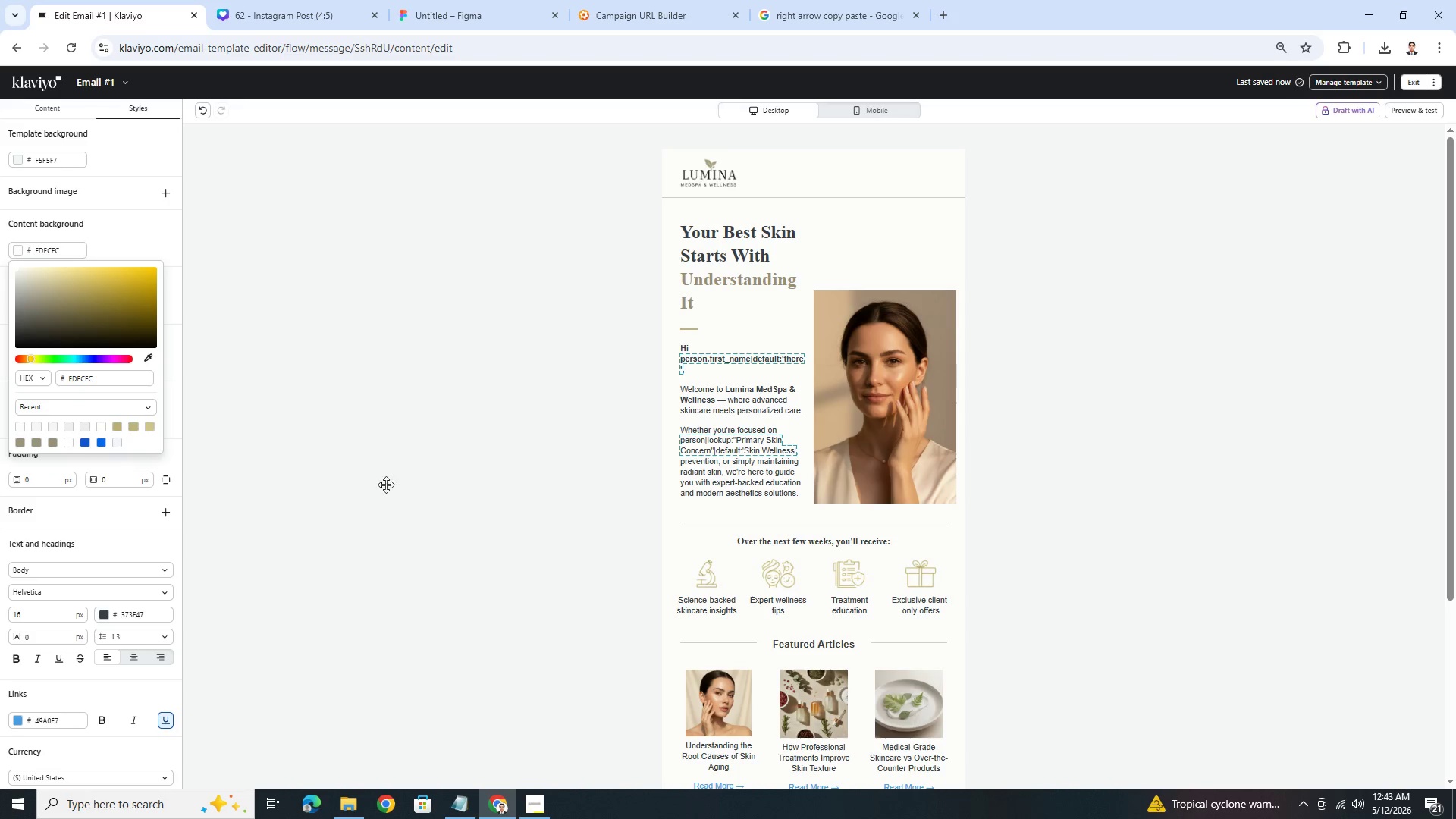 
scroll: coordinate [1154, 657], scroll_direction: down, amount: 3.0
 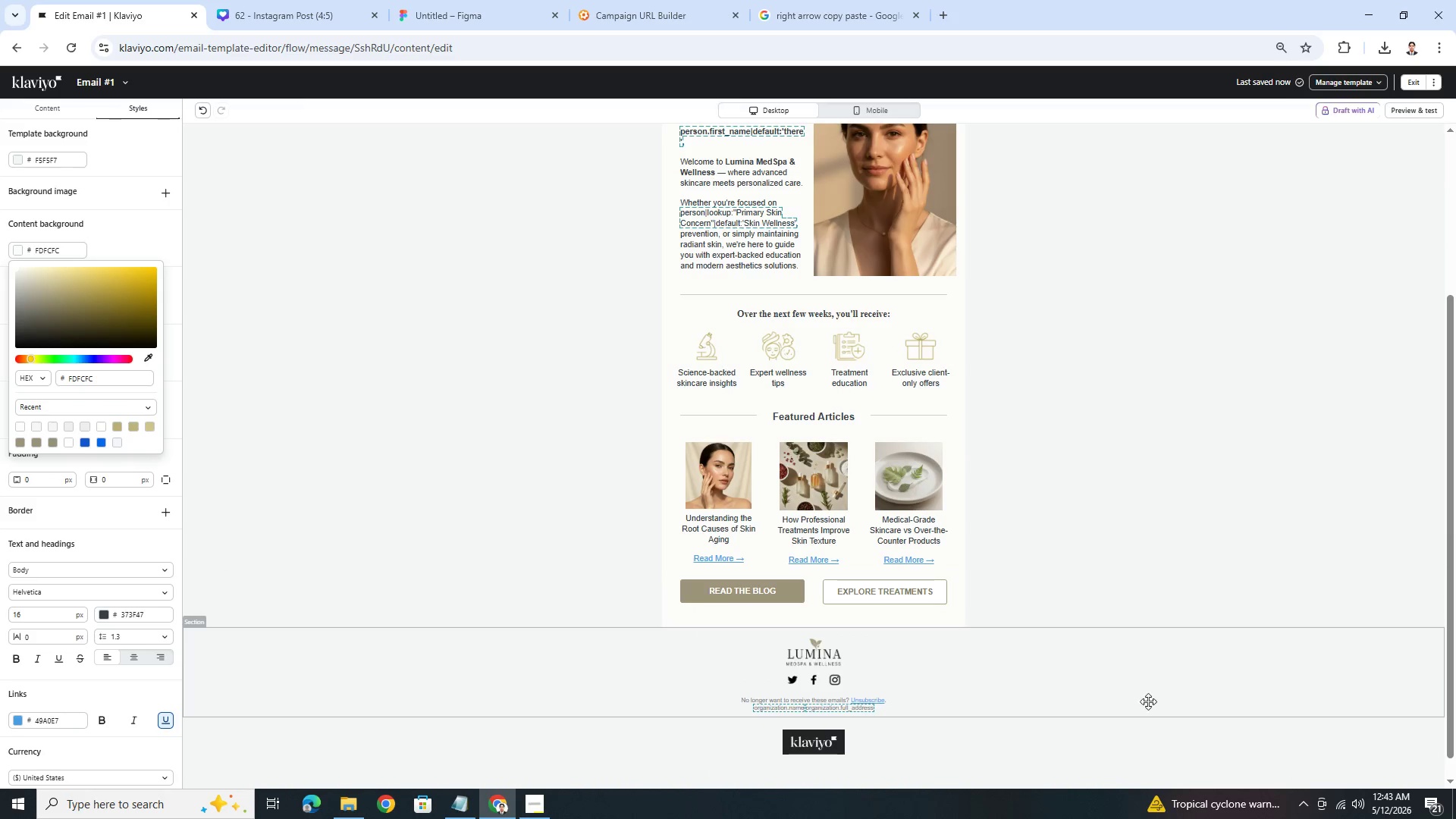 
left_click([1147, 704])
 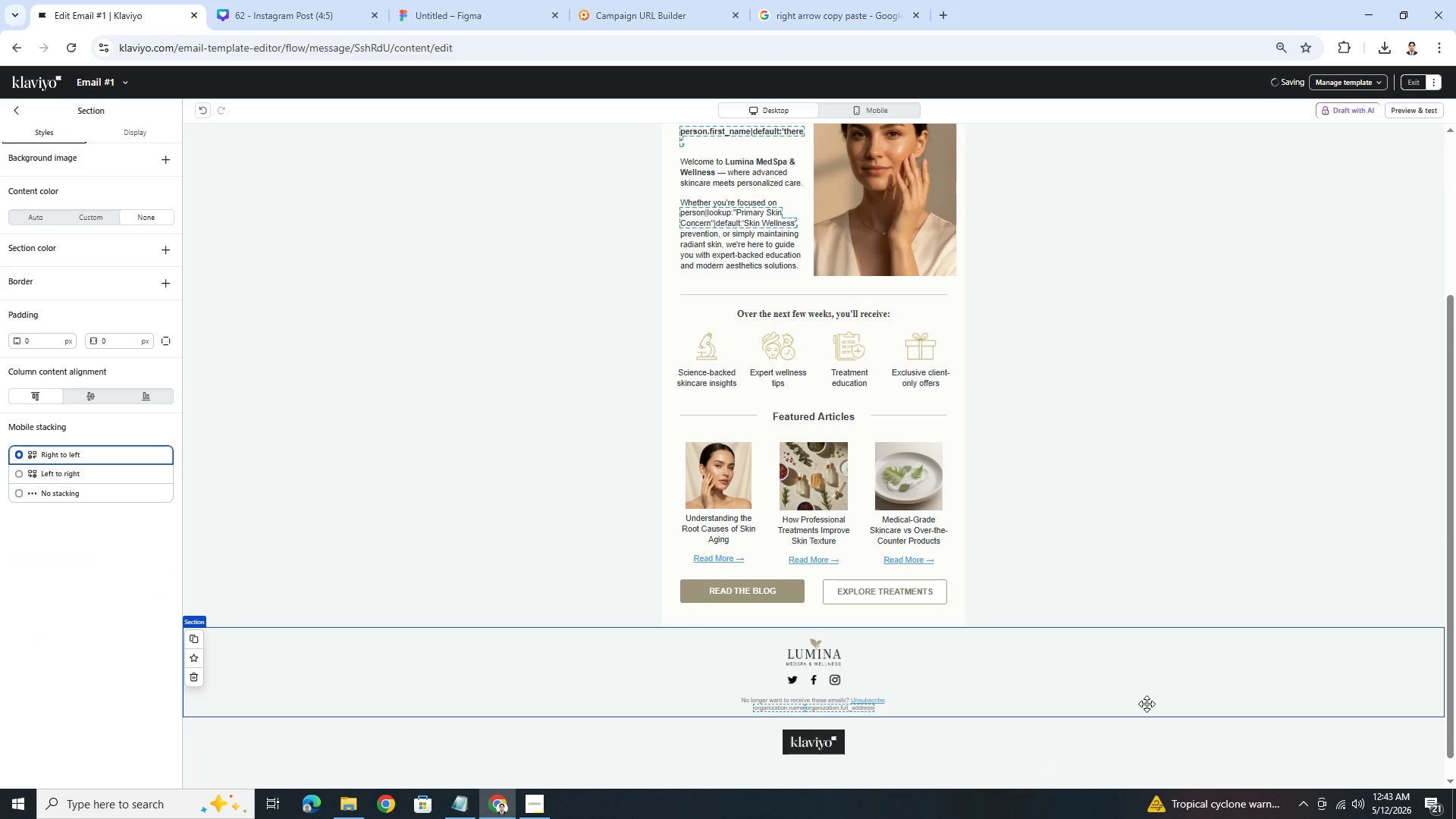 
scroll: coordinate [1150, 703], scroll_direction: up, amount: 6.0
 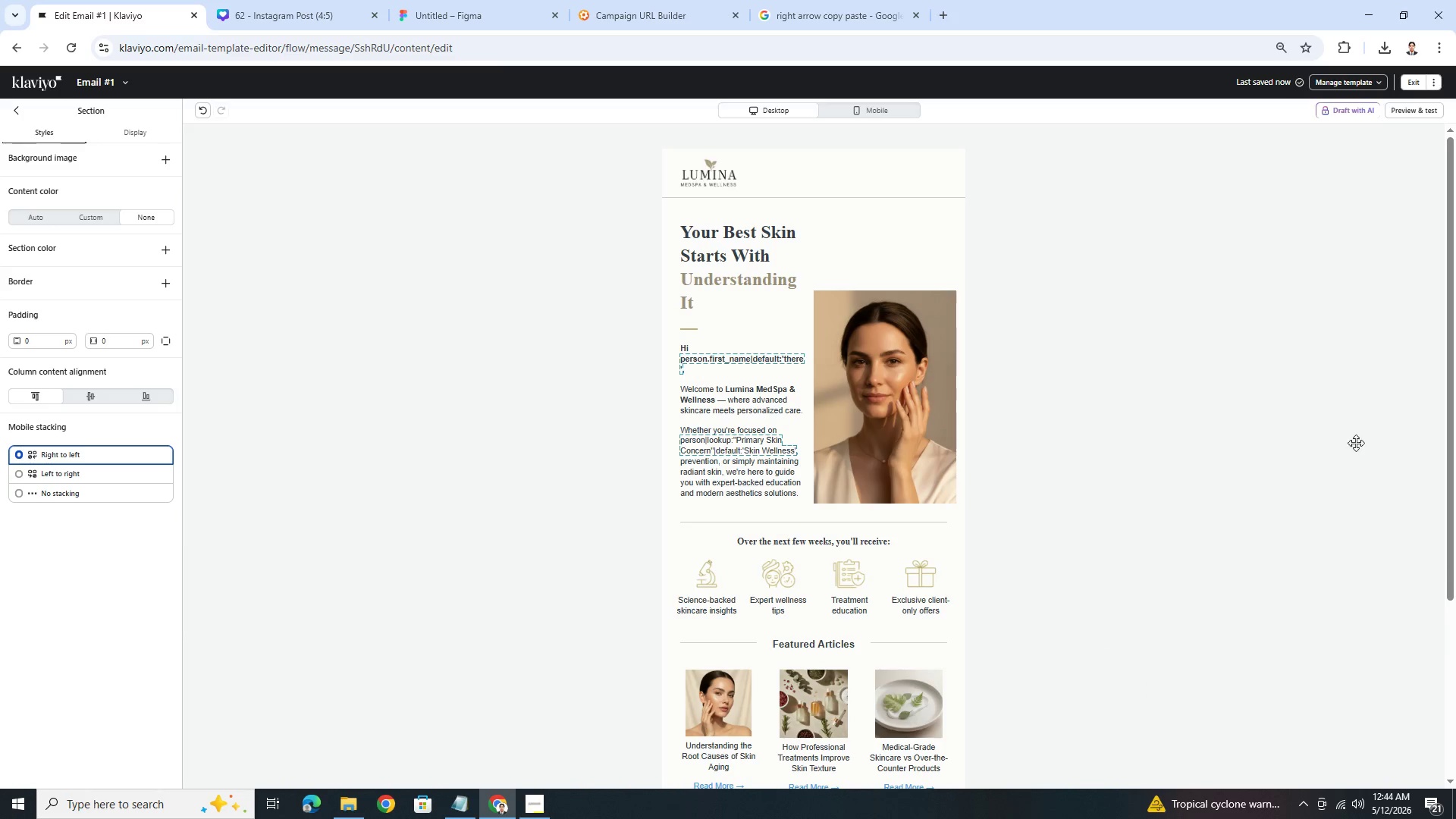 
mouse_move([219, 114])
 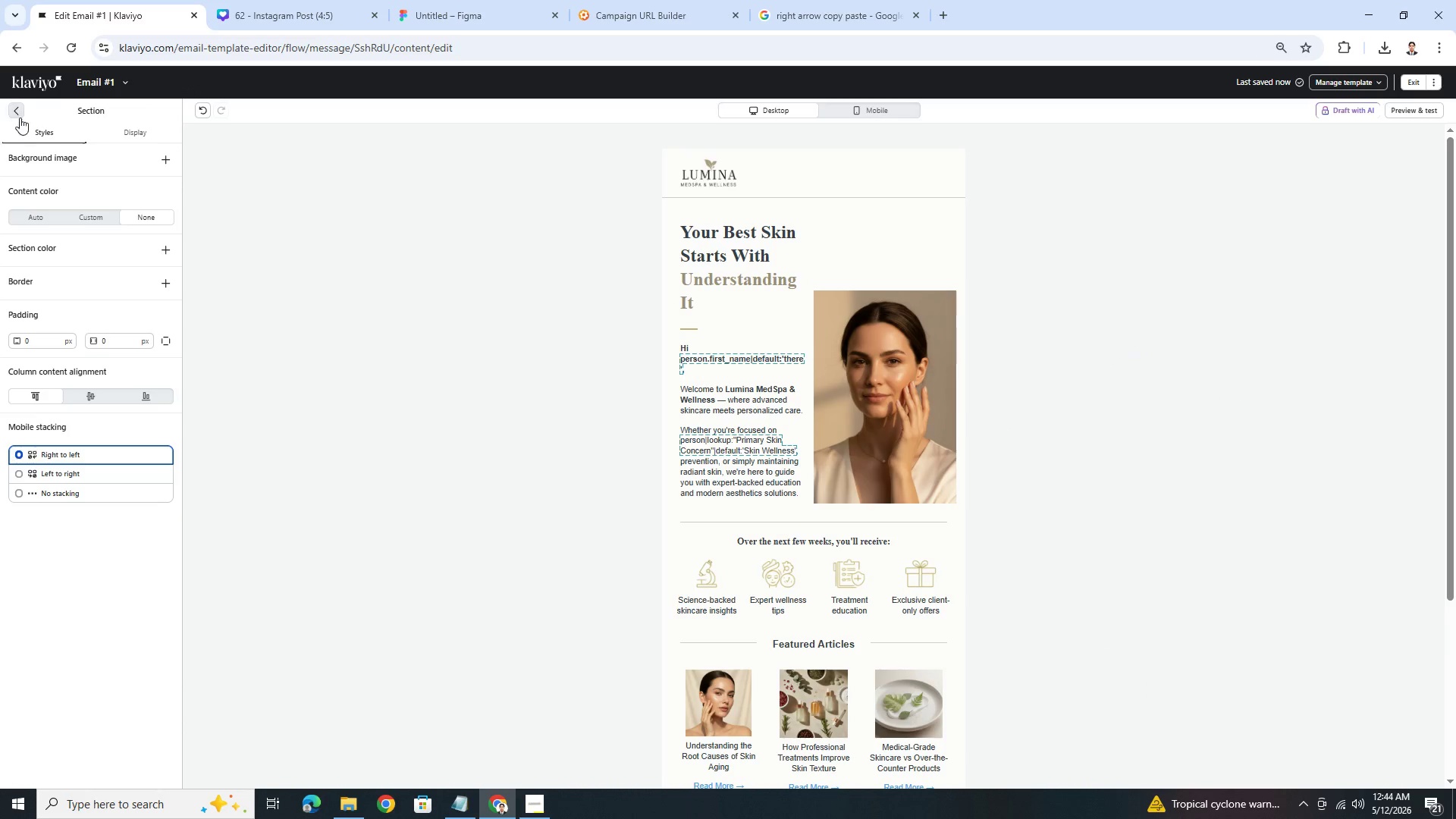 
wait(6.14)
 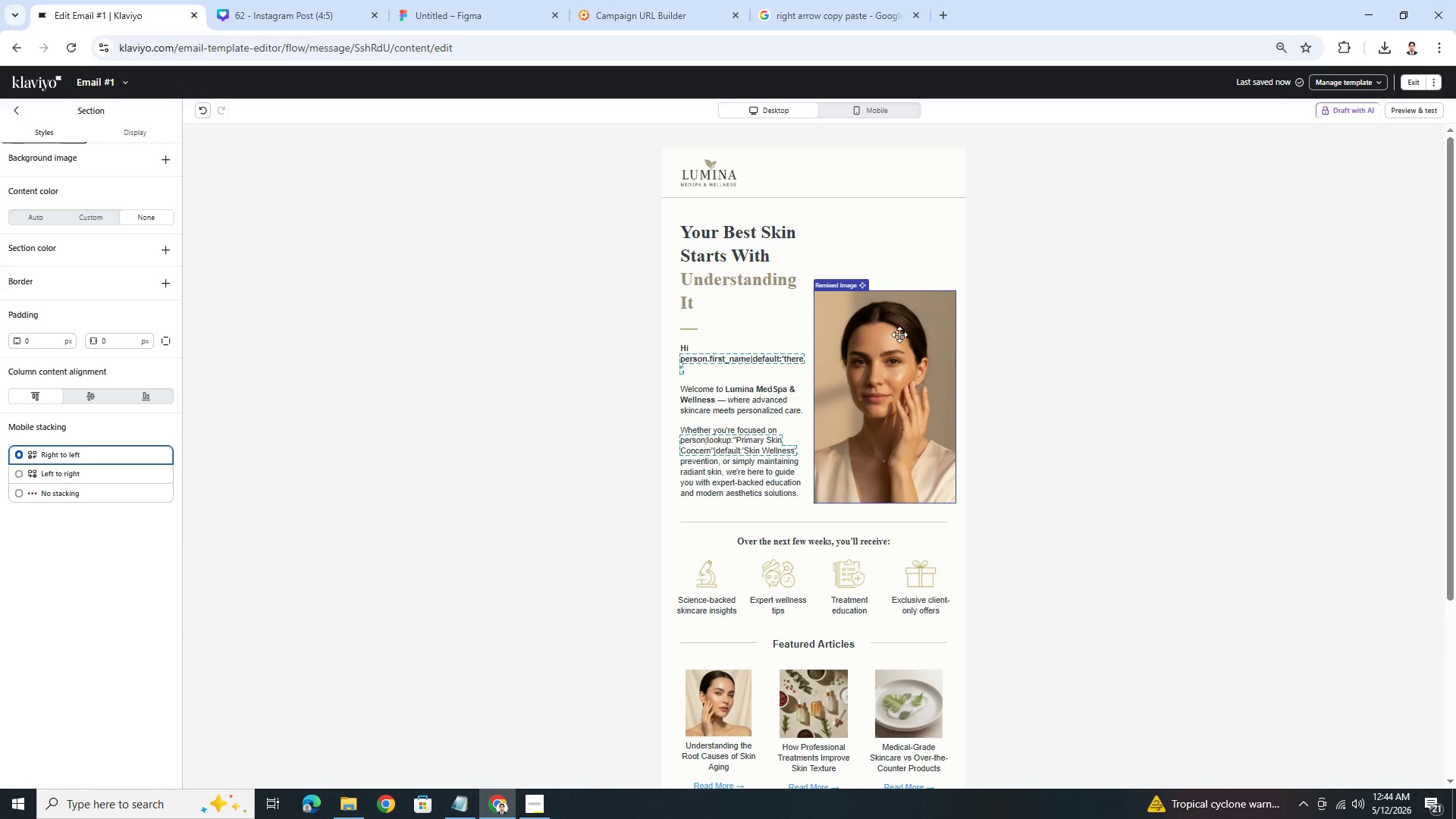 
left_click([139, 106])
 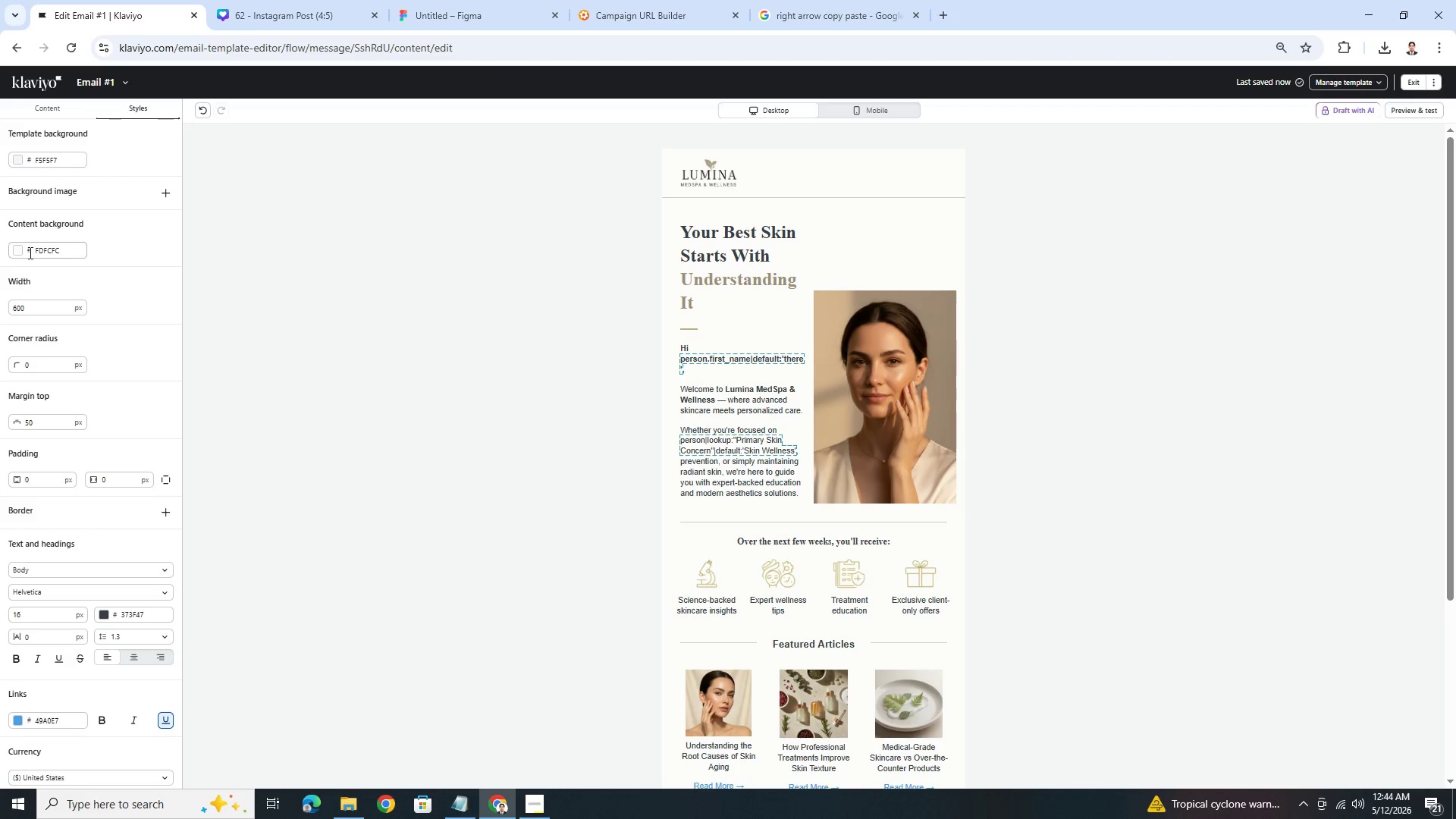 
left_click([20, 248])
 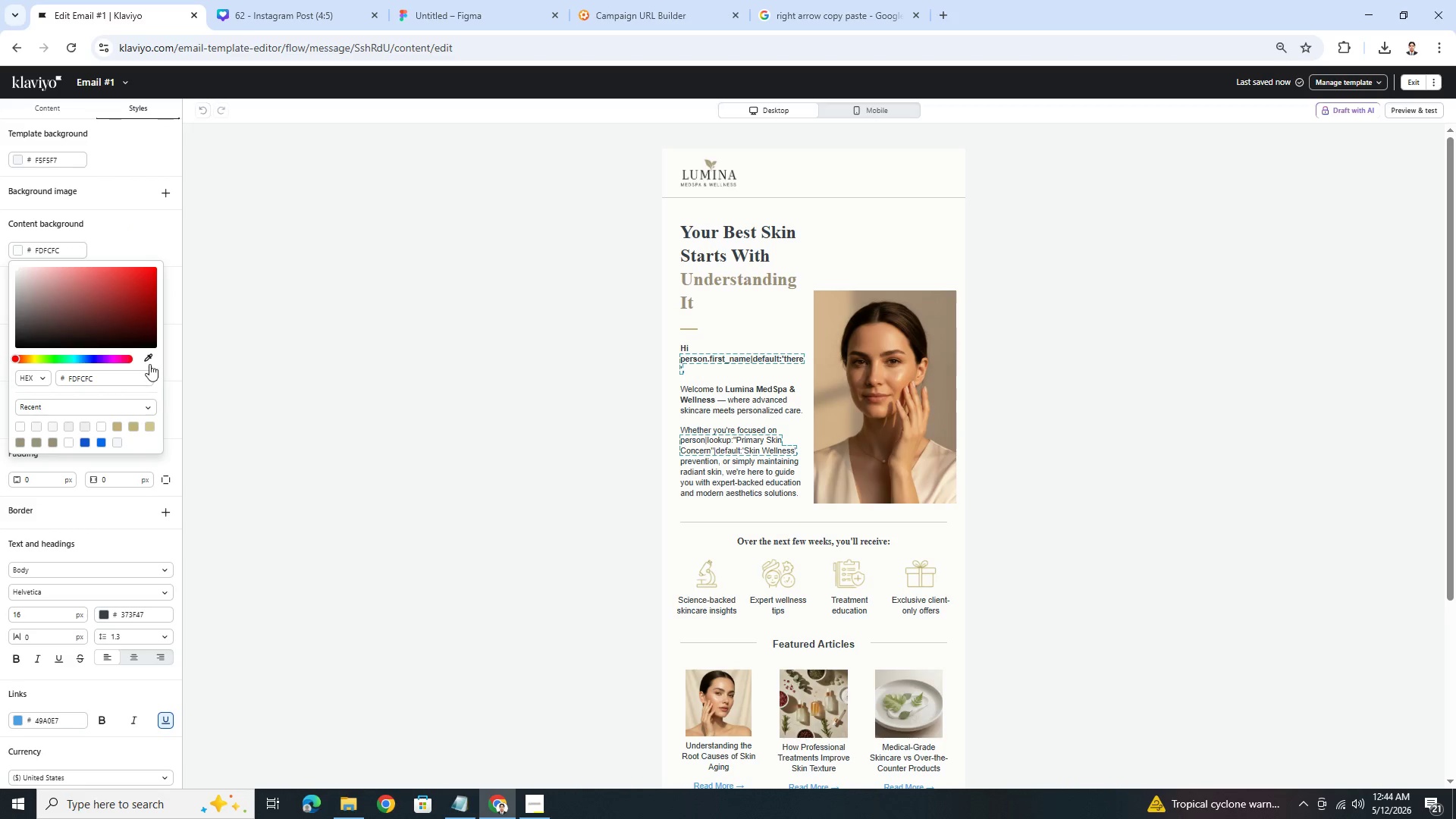 
left_click([146, 359])
 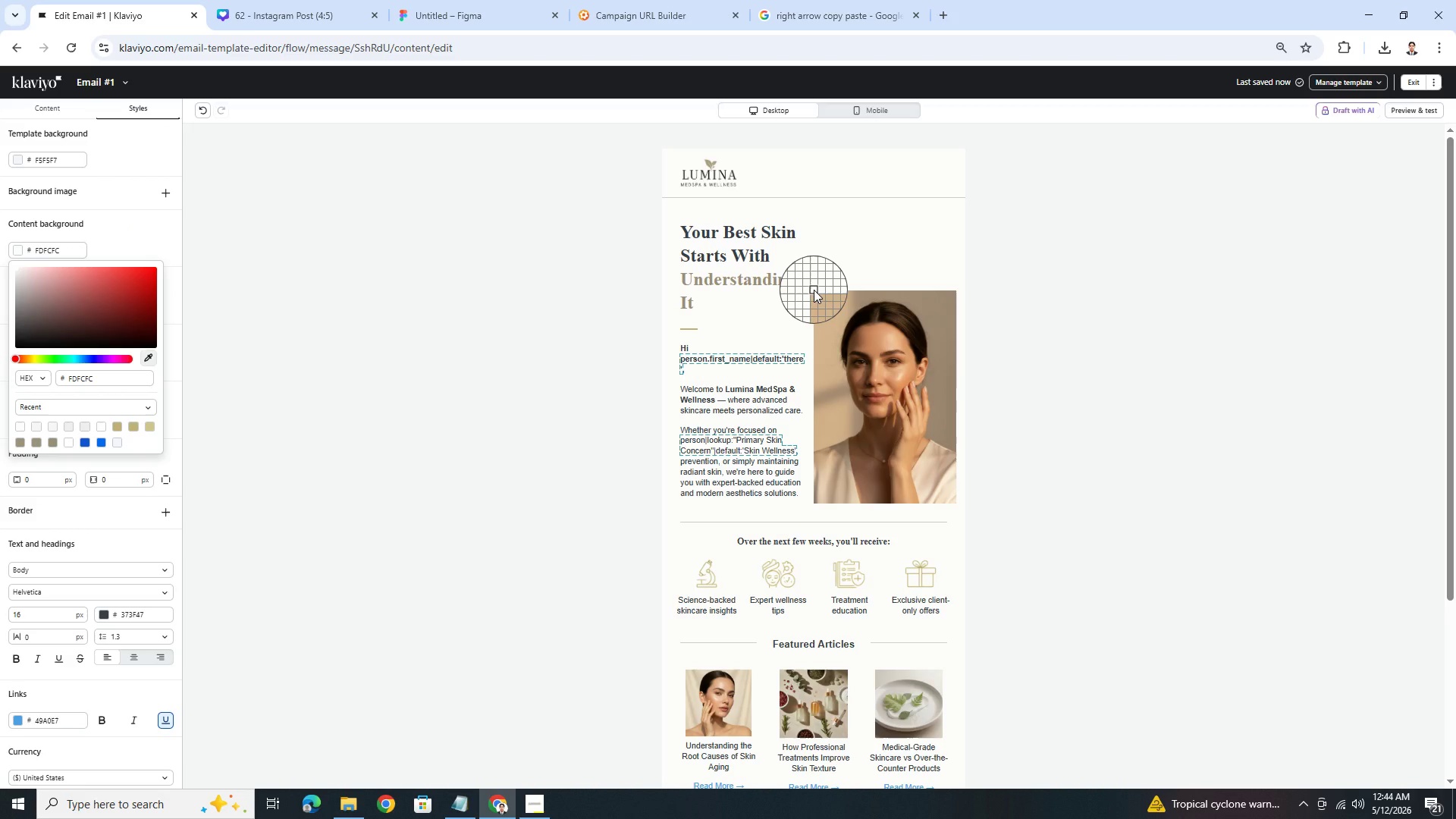 
left_click([817, 291])
 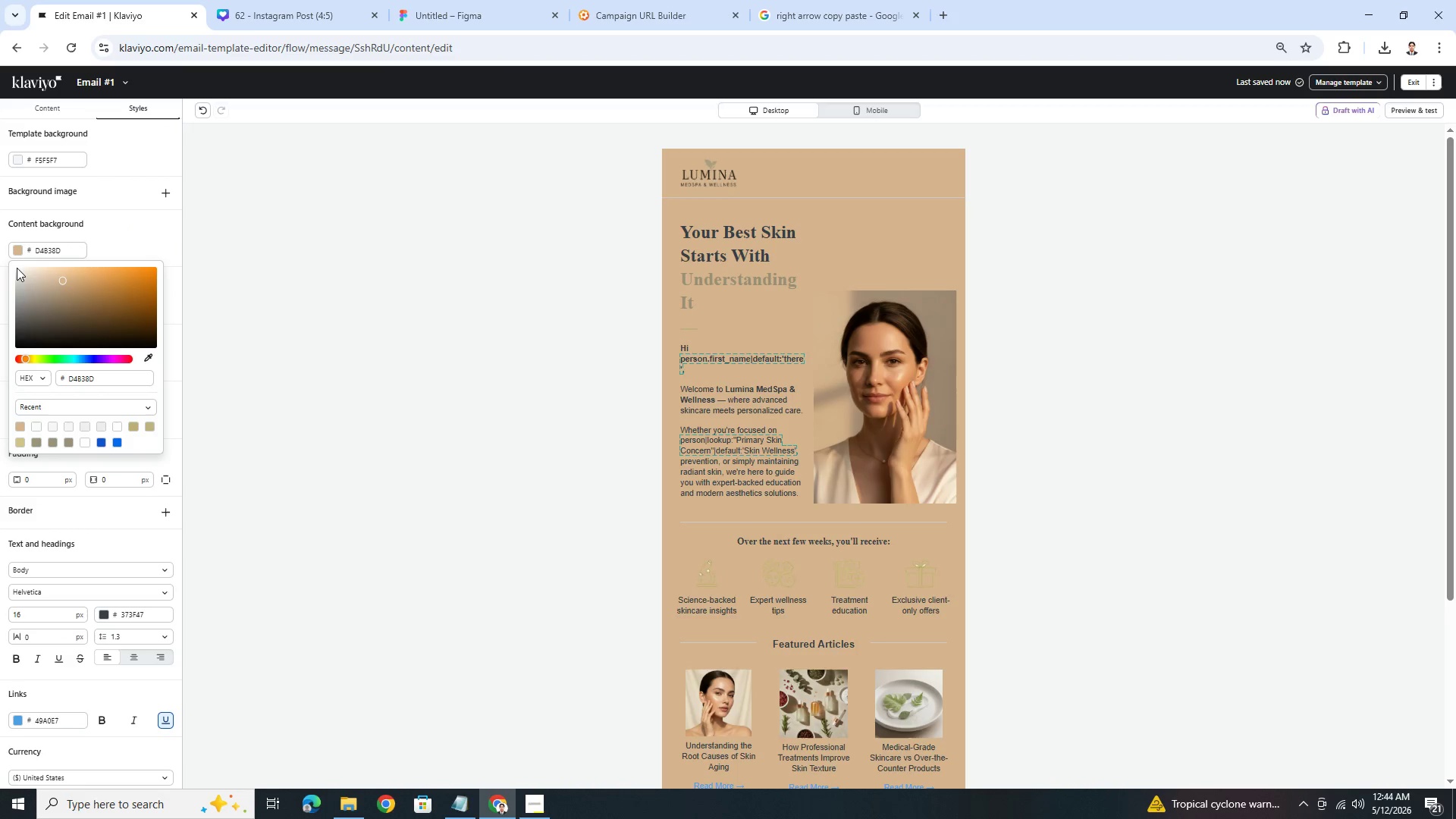 
left_click([20, 268])
 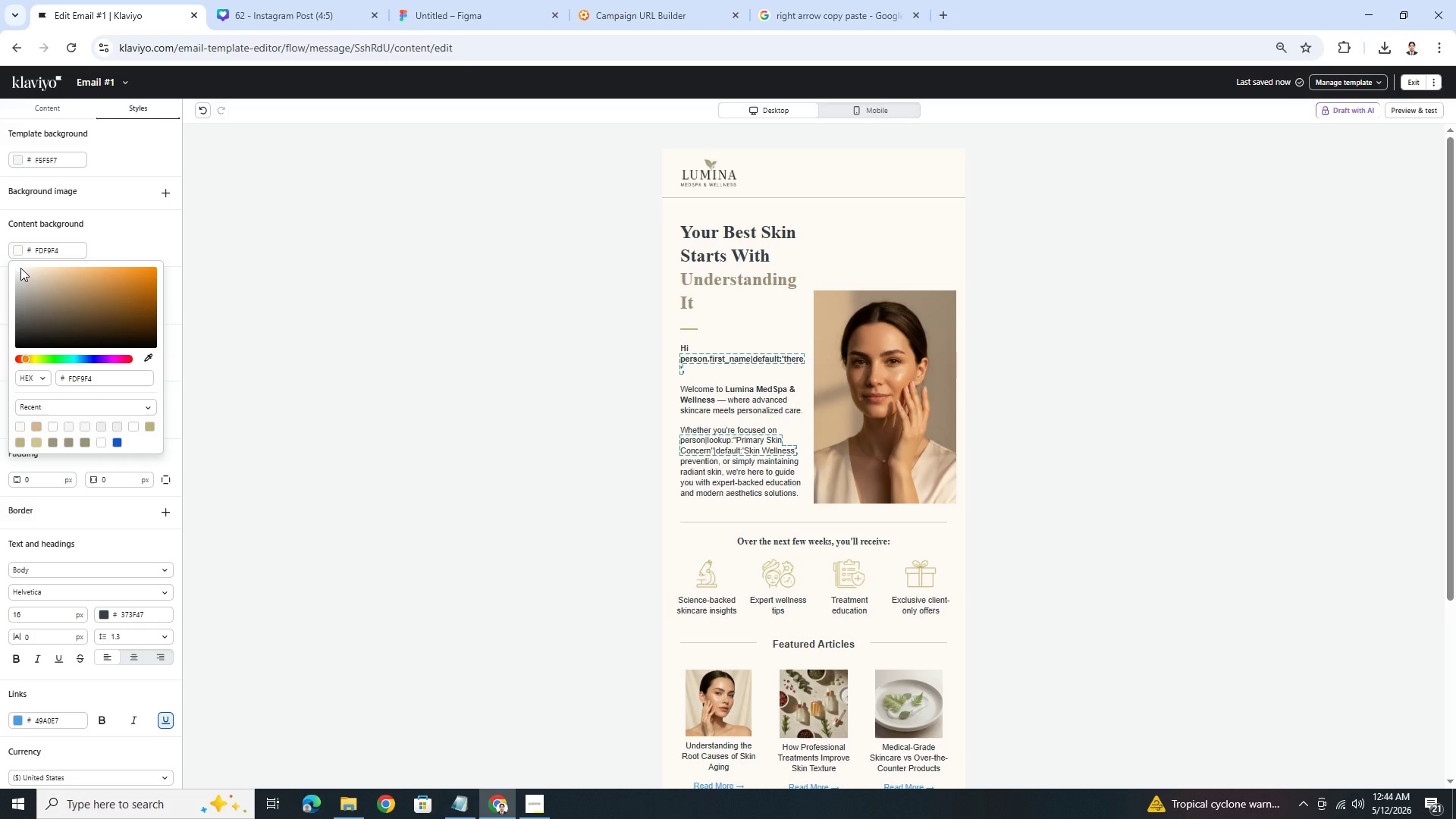 
left_click([20, 268])
 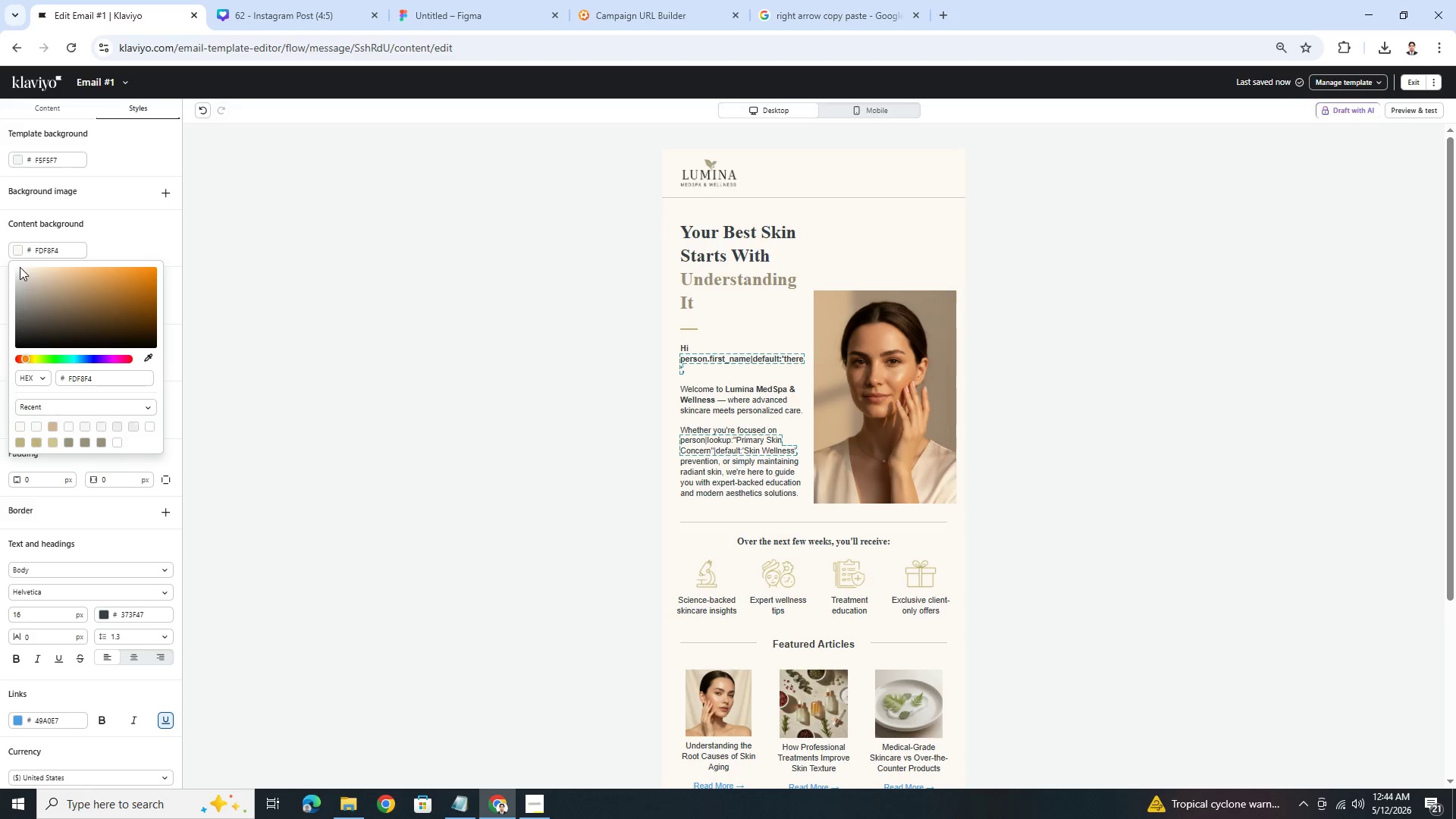 
left_click_drag(start_coordinate=[20, 267], to_coordinate=[18, 261])
 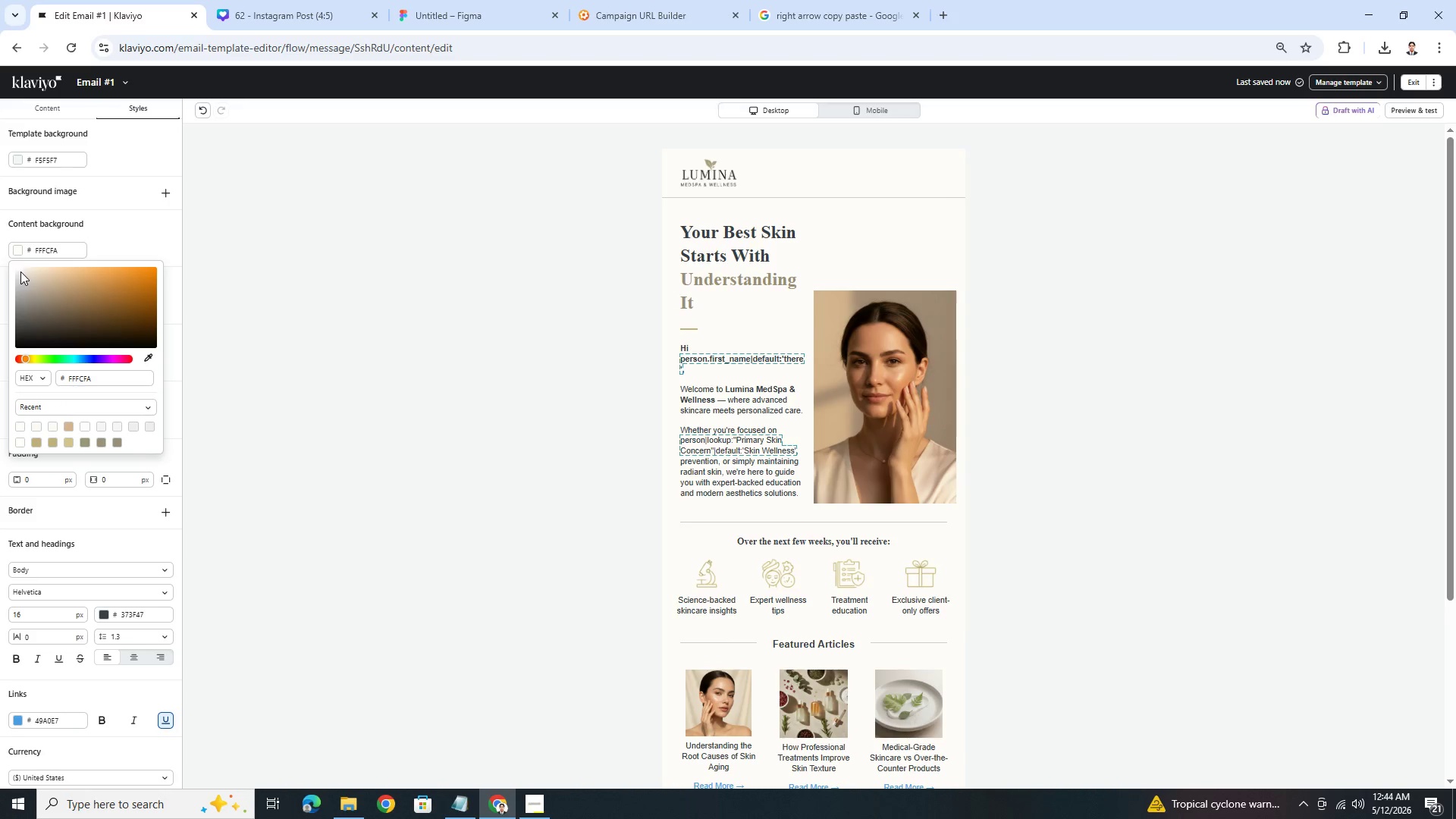 
left_click([20, 269])
 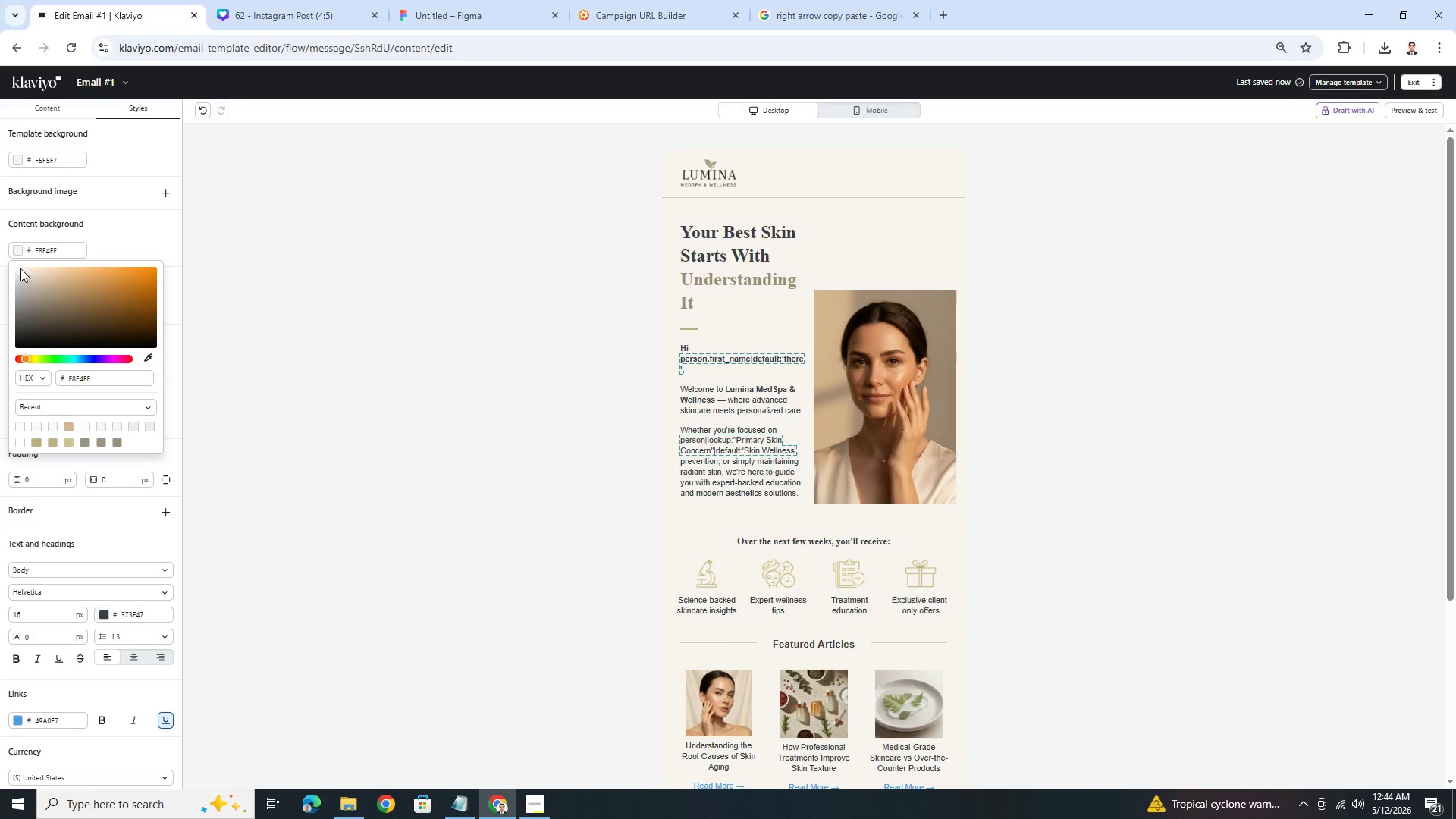 
left_click([20, 267])
 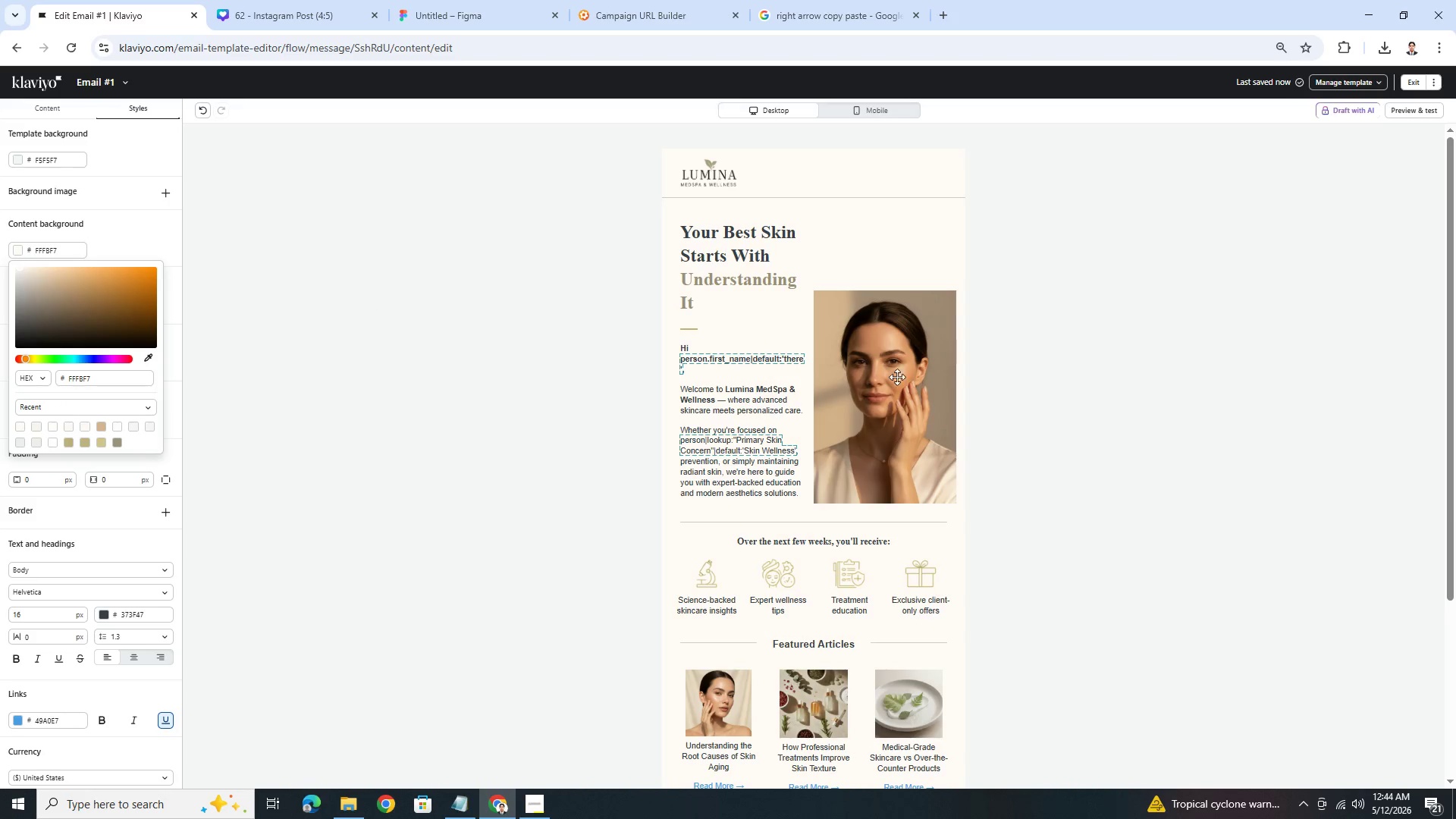 
left_click([1230, 644])
 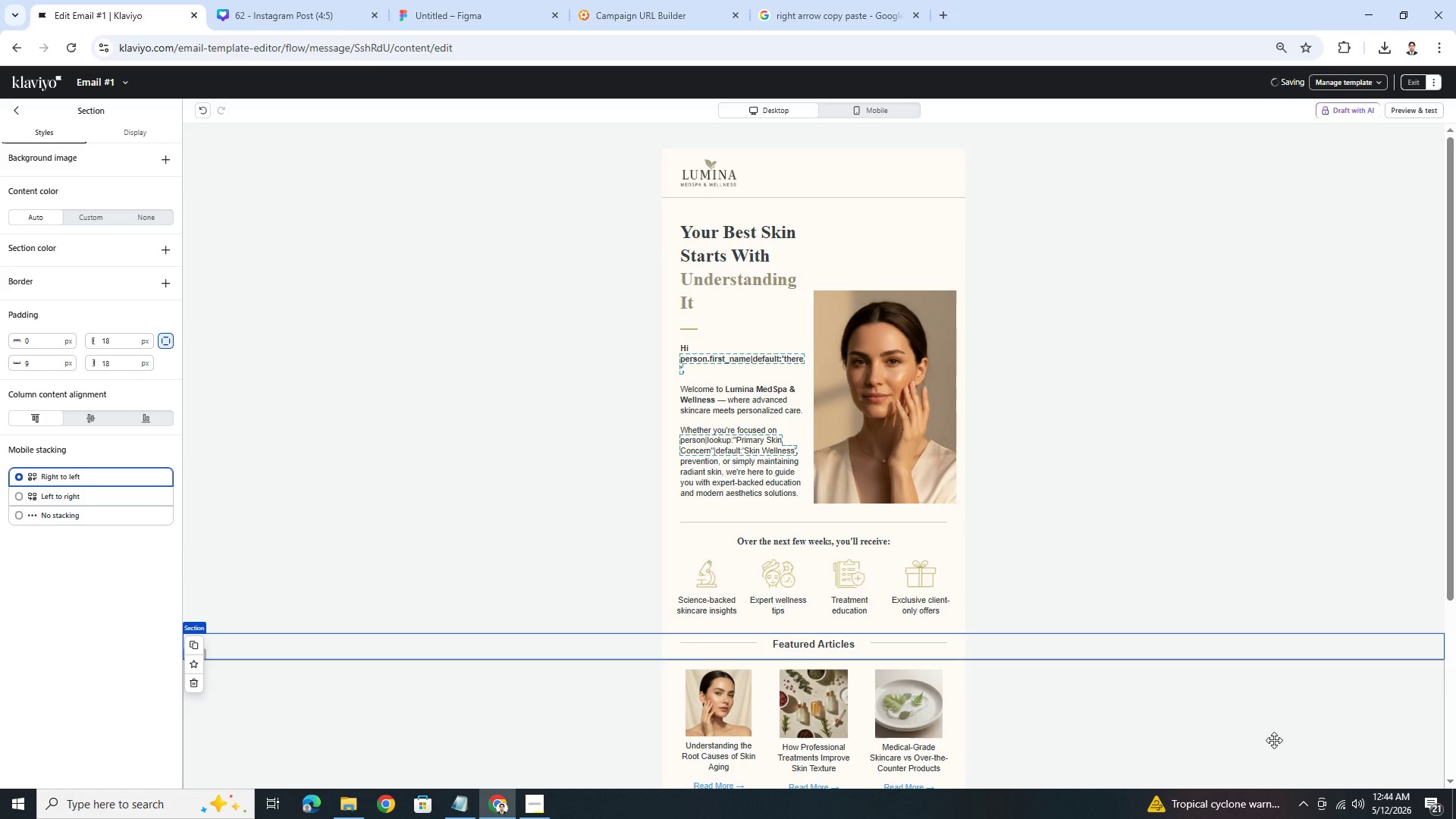 
left_click([1266, 733])
 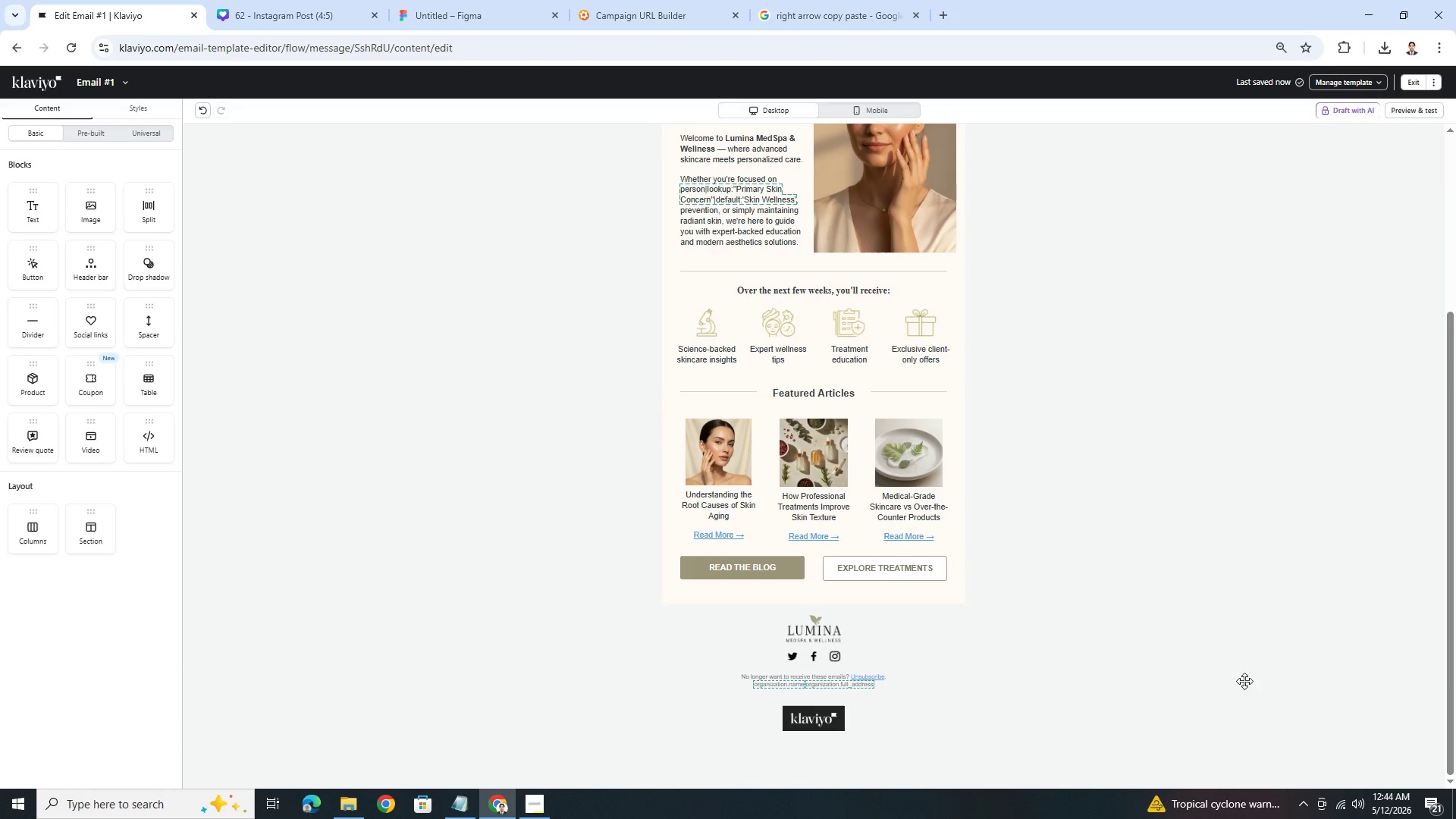 
scroll: coordinate [1274, 734], scroll_direction: down, amount: 4.0
 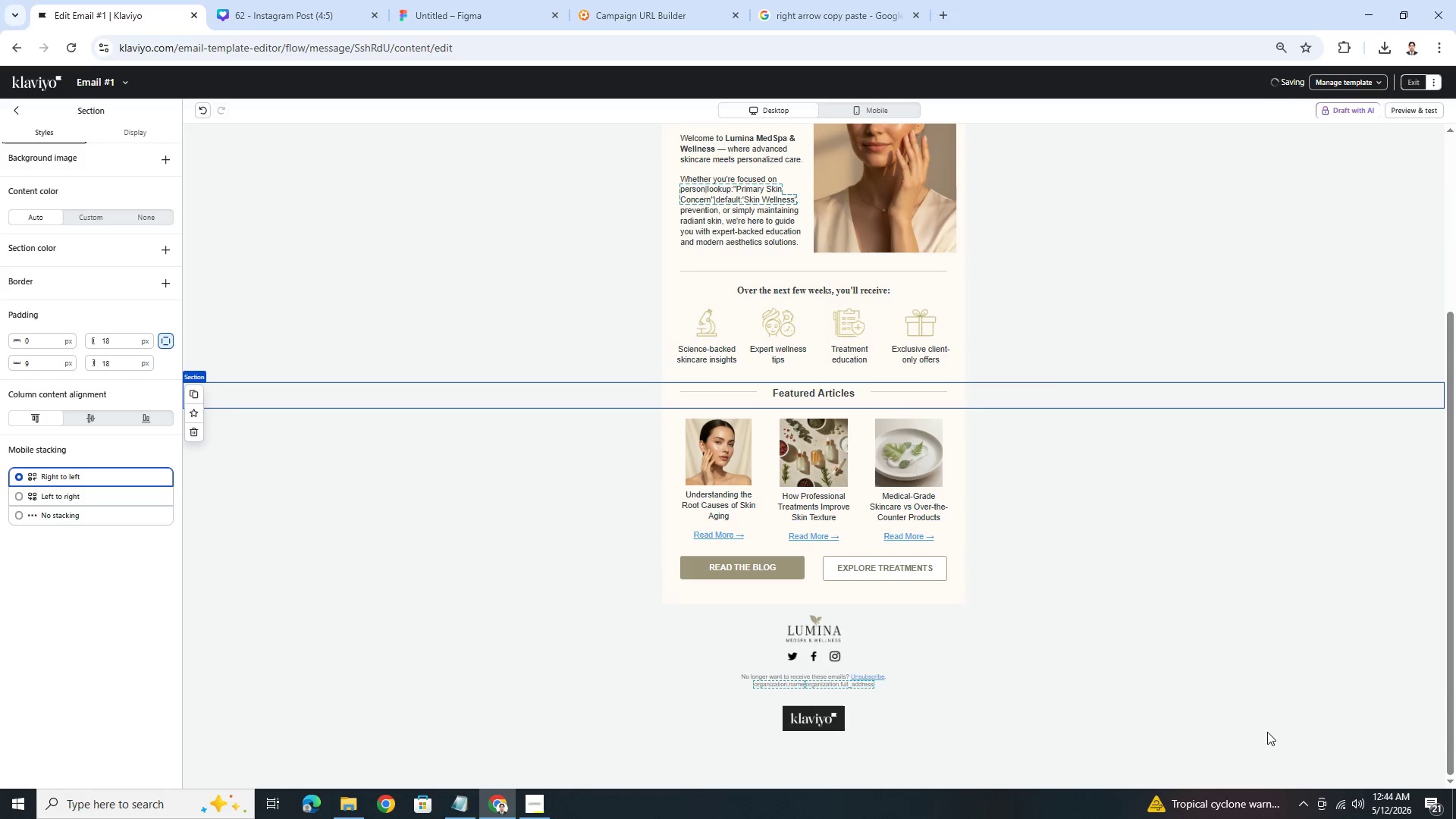 
left_click([897, 563])
 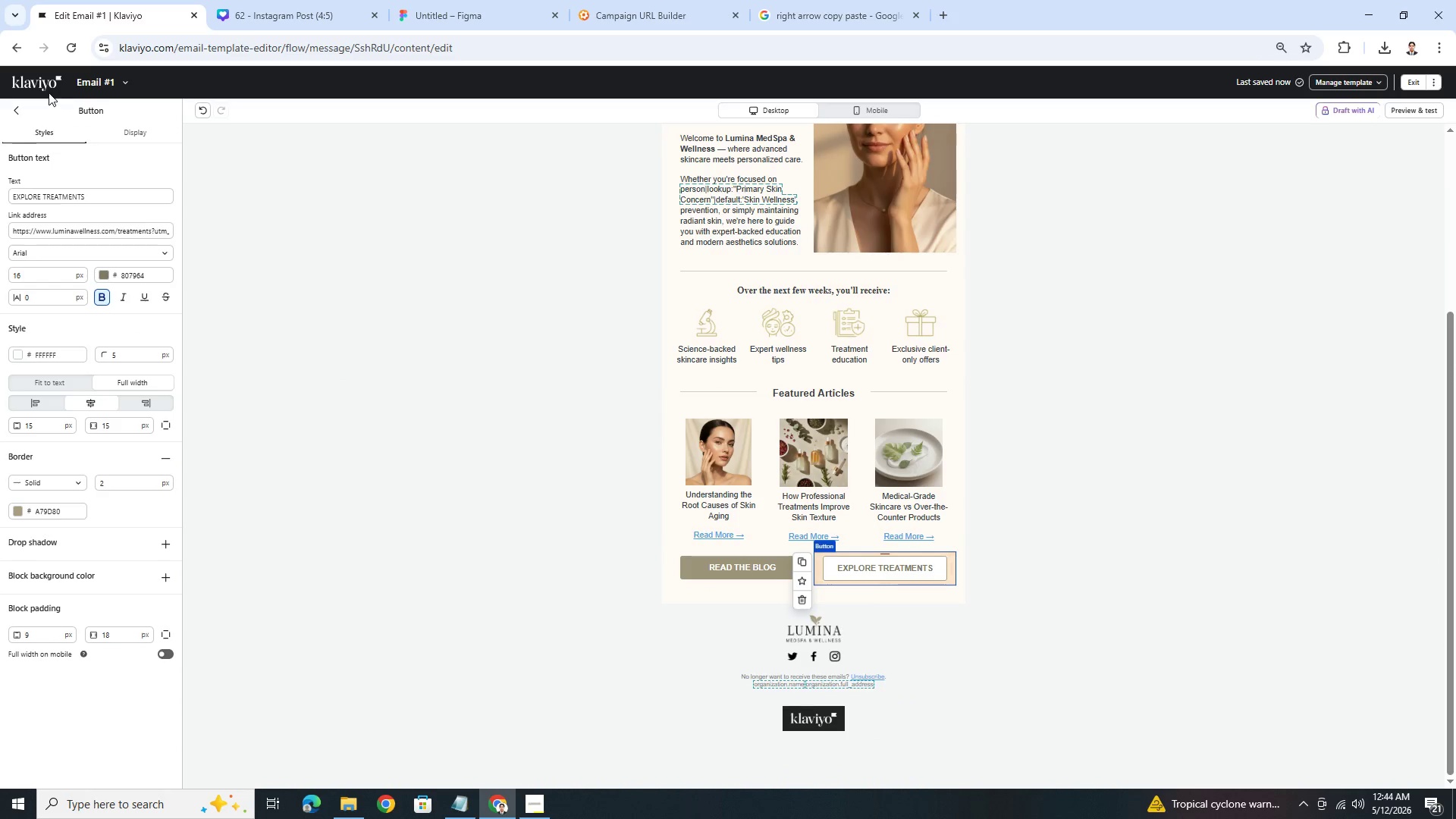 
left_click([490, 190])
 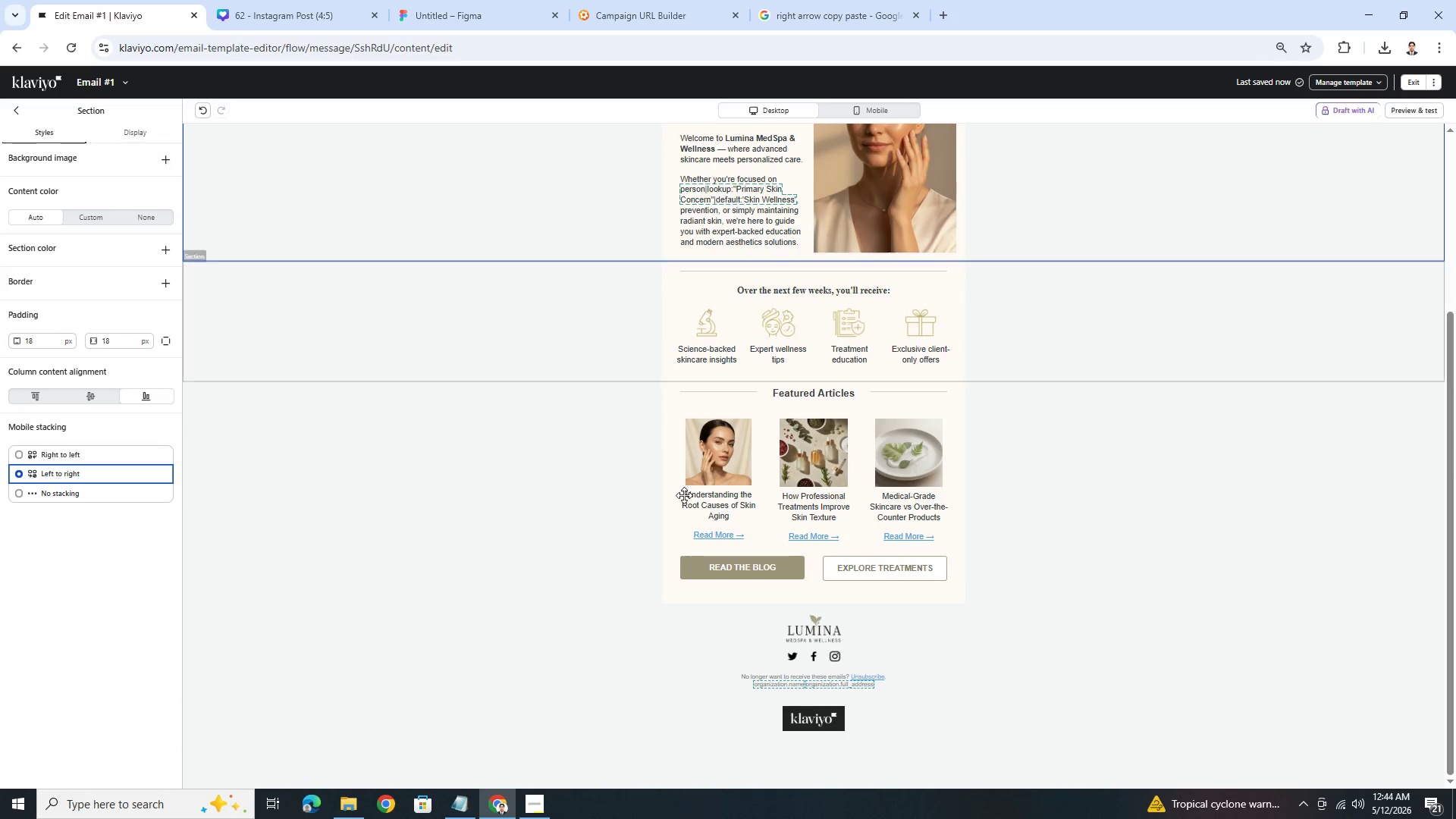 
left_click([869, 581])
 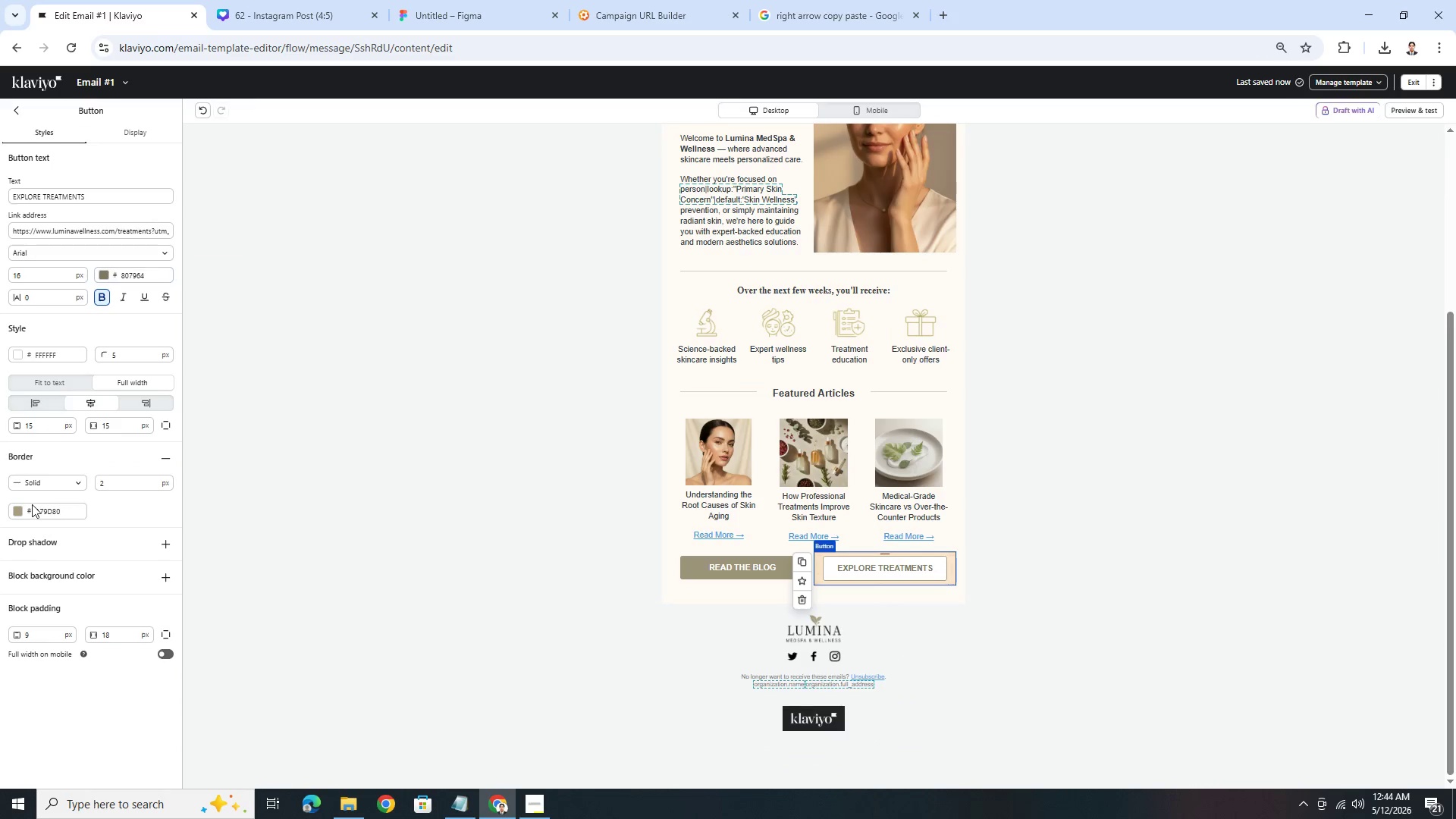 
left_click([17, 356])
 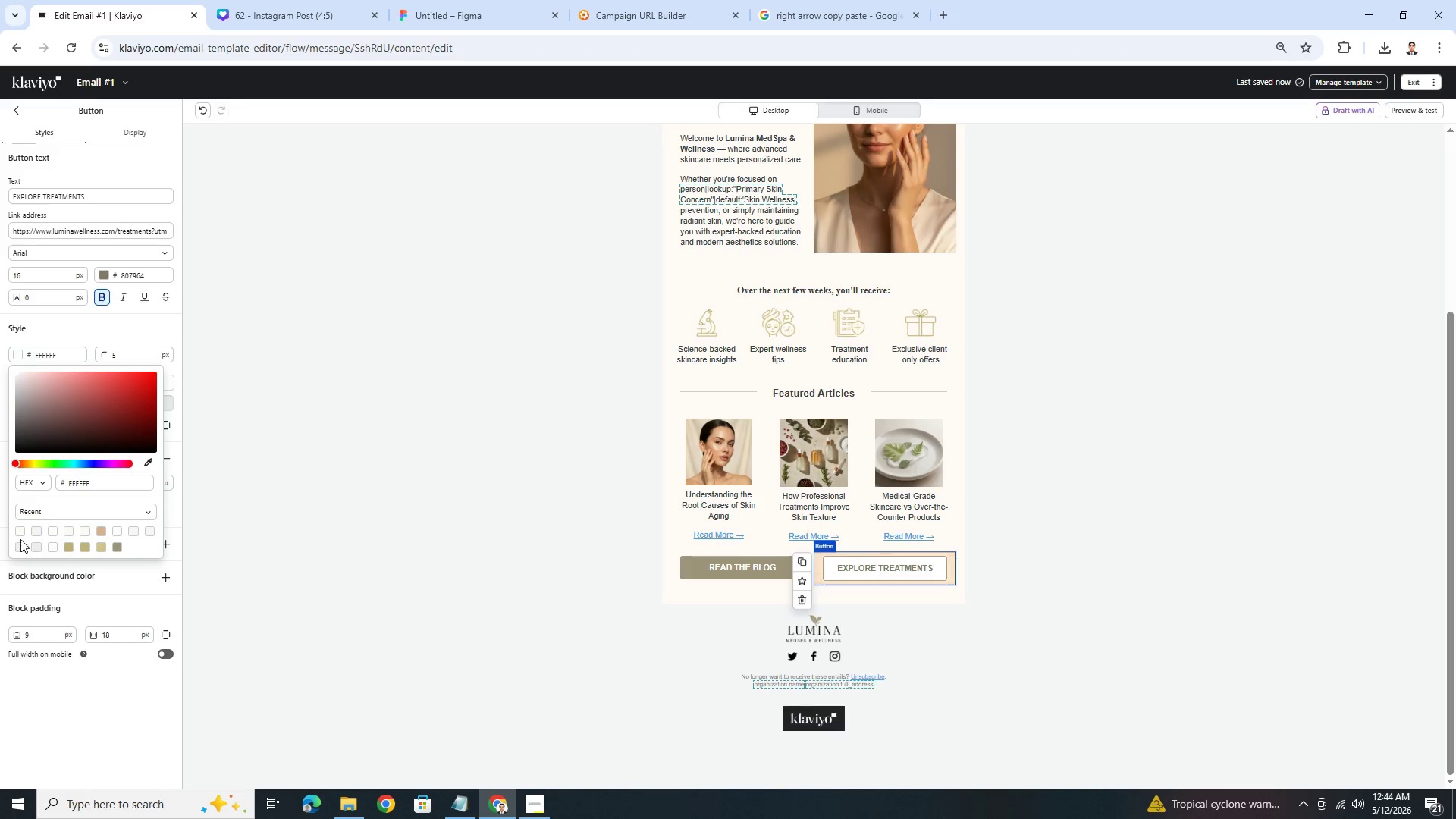 
left_click([22, 534])
 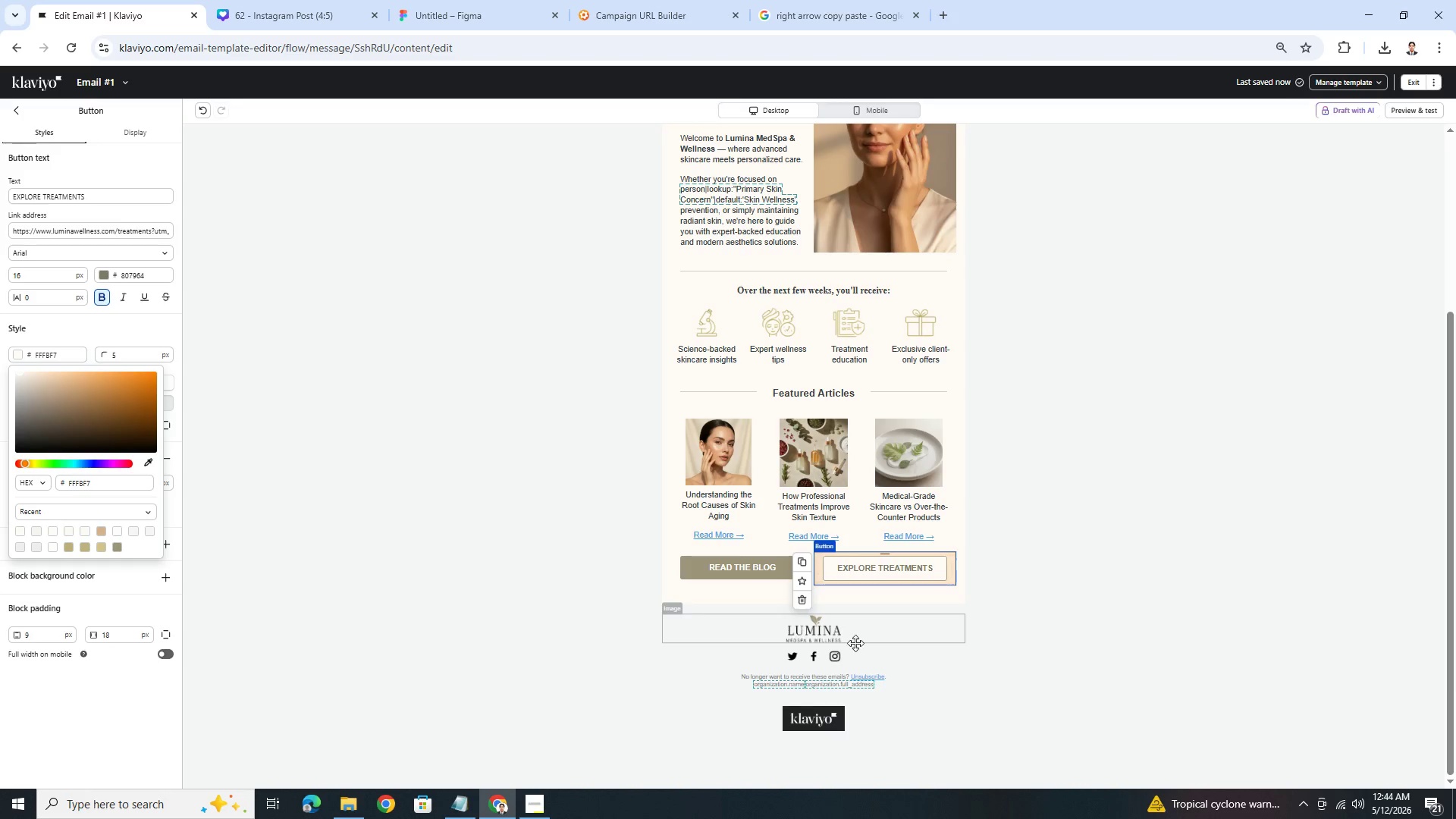 
left_click([1051, 689])
 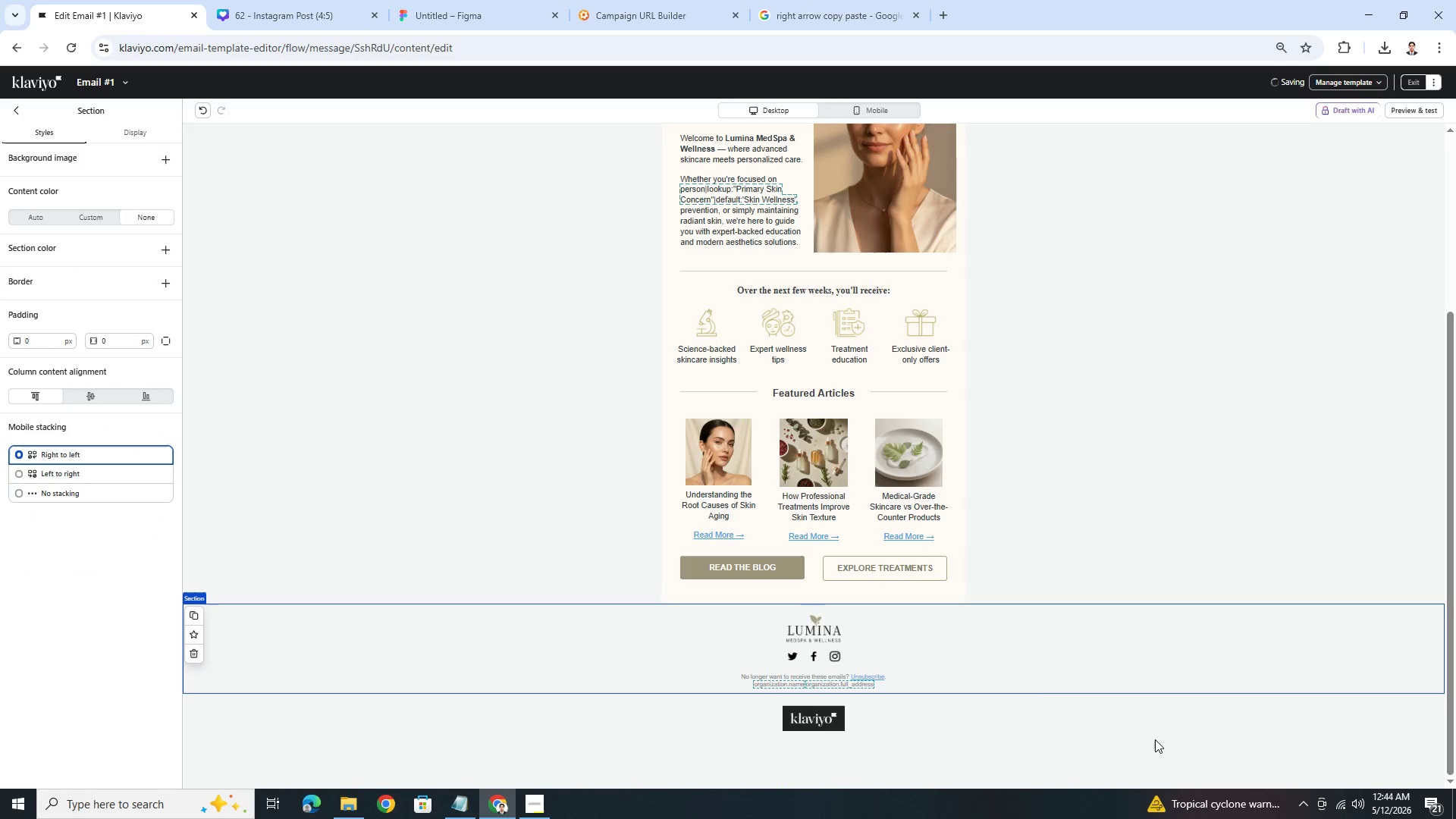 
left_click([1155, 739])
 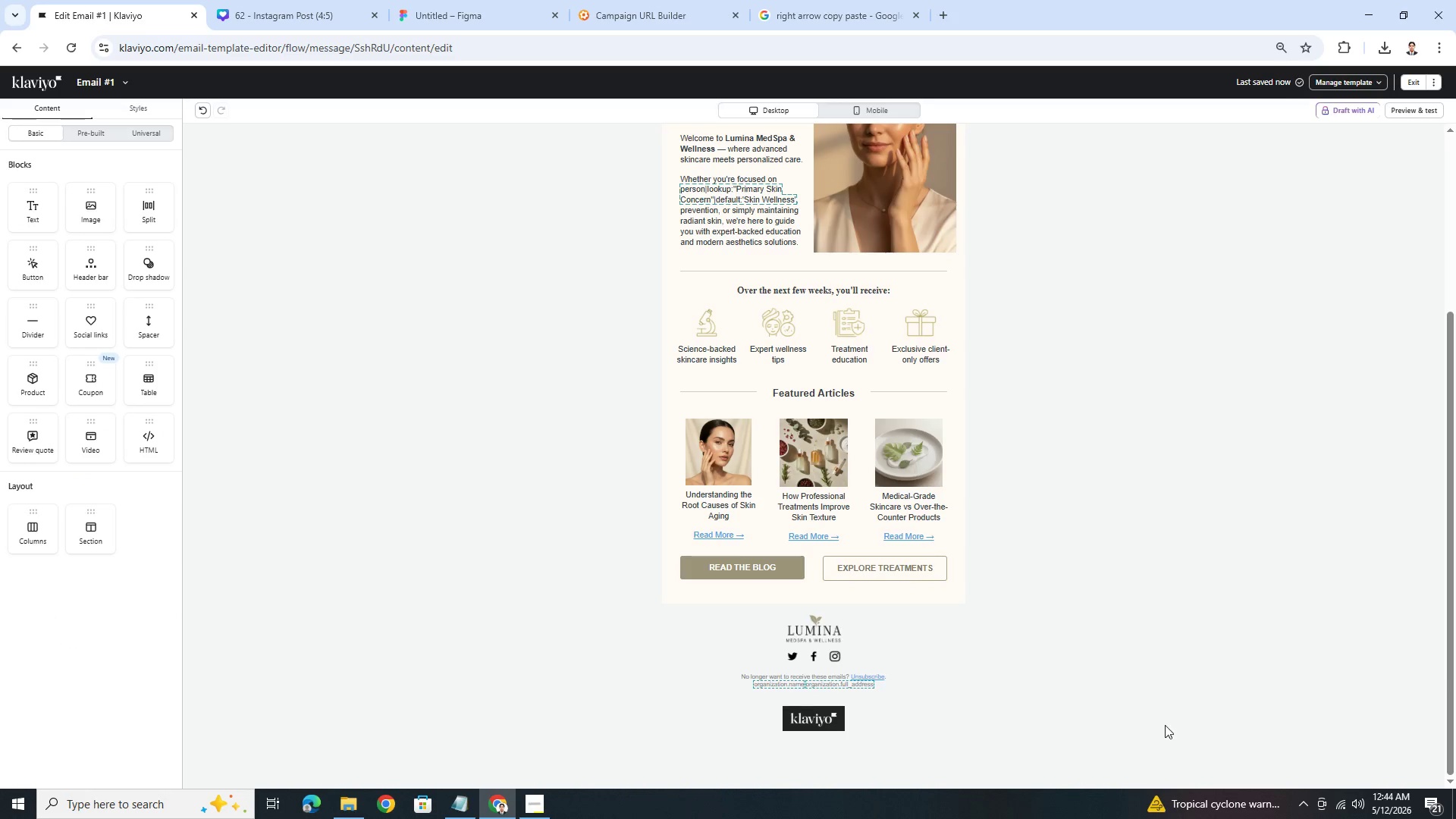 
scroll: coordinate [1200, 535], scroll_direction: up, amount: 6.0
 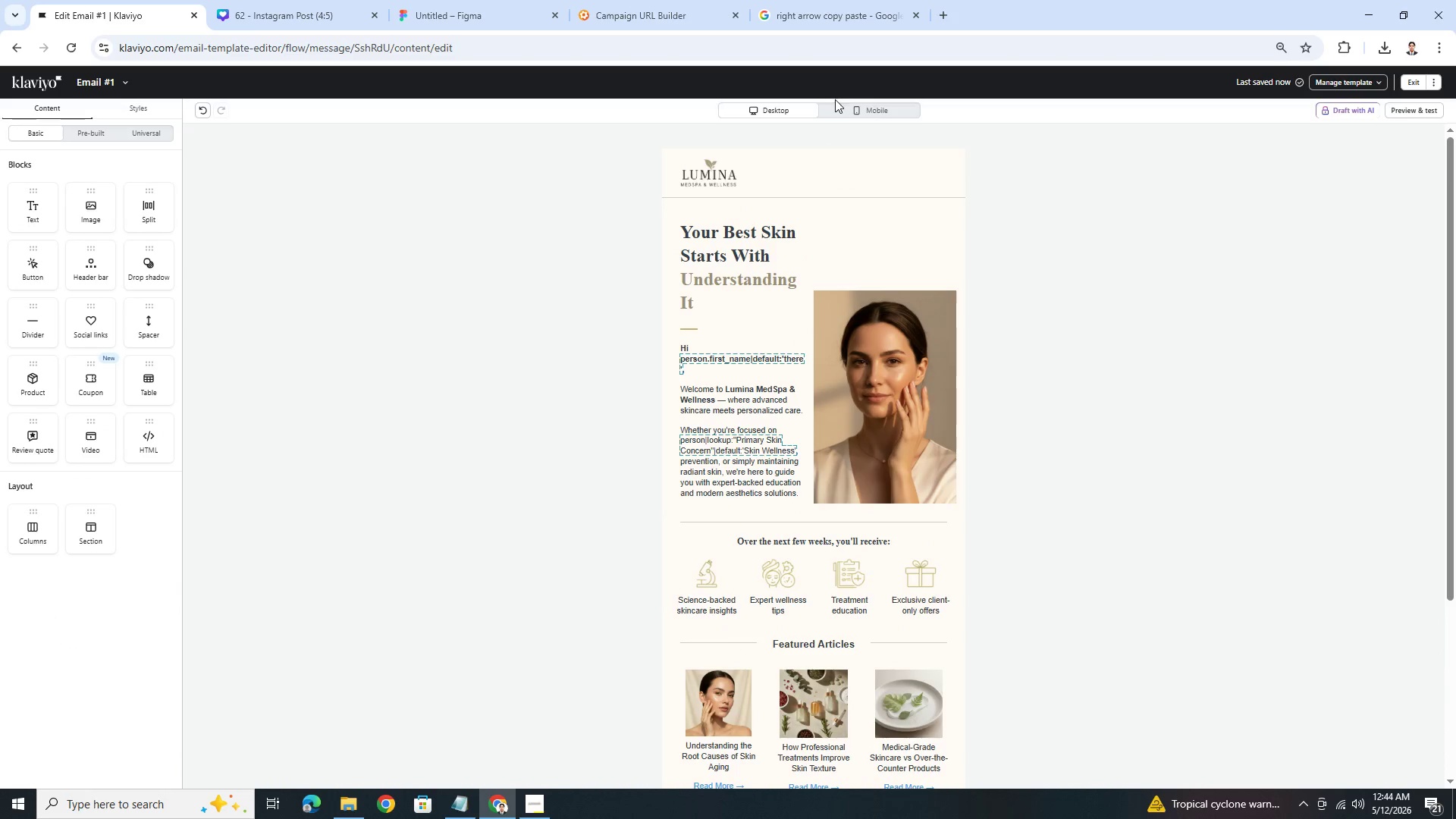 
left_click([841, 103])
 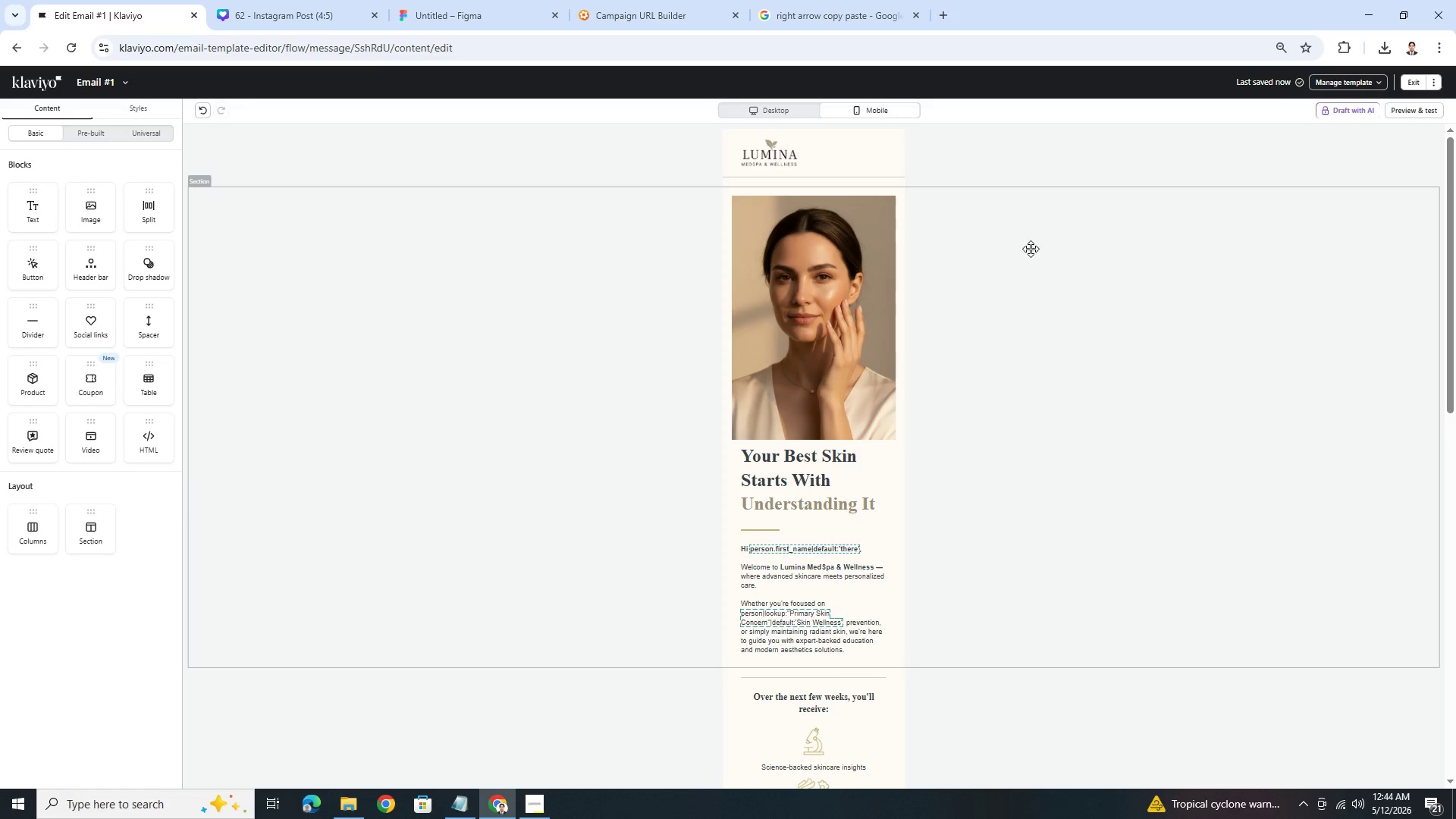 
scroll: coordinate [1125, 471], scroll_direction: down, amount: 11.0
 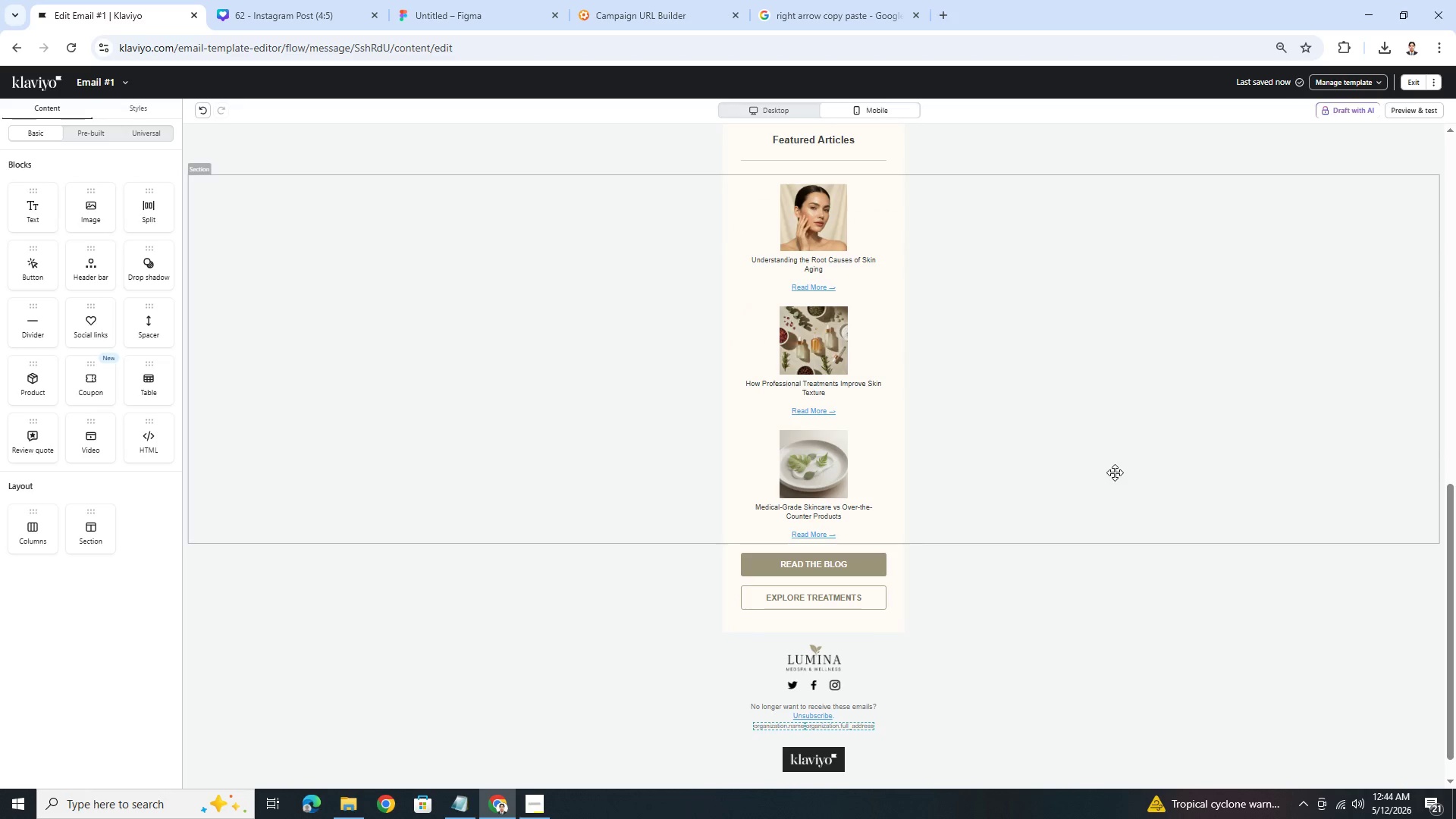 
scroll: coordinate [1113, 471], scroll_direction: up, amount: 5.0
 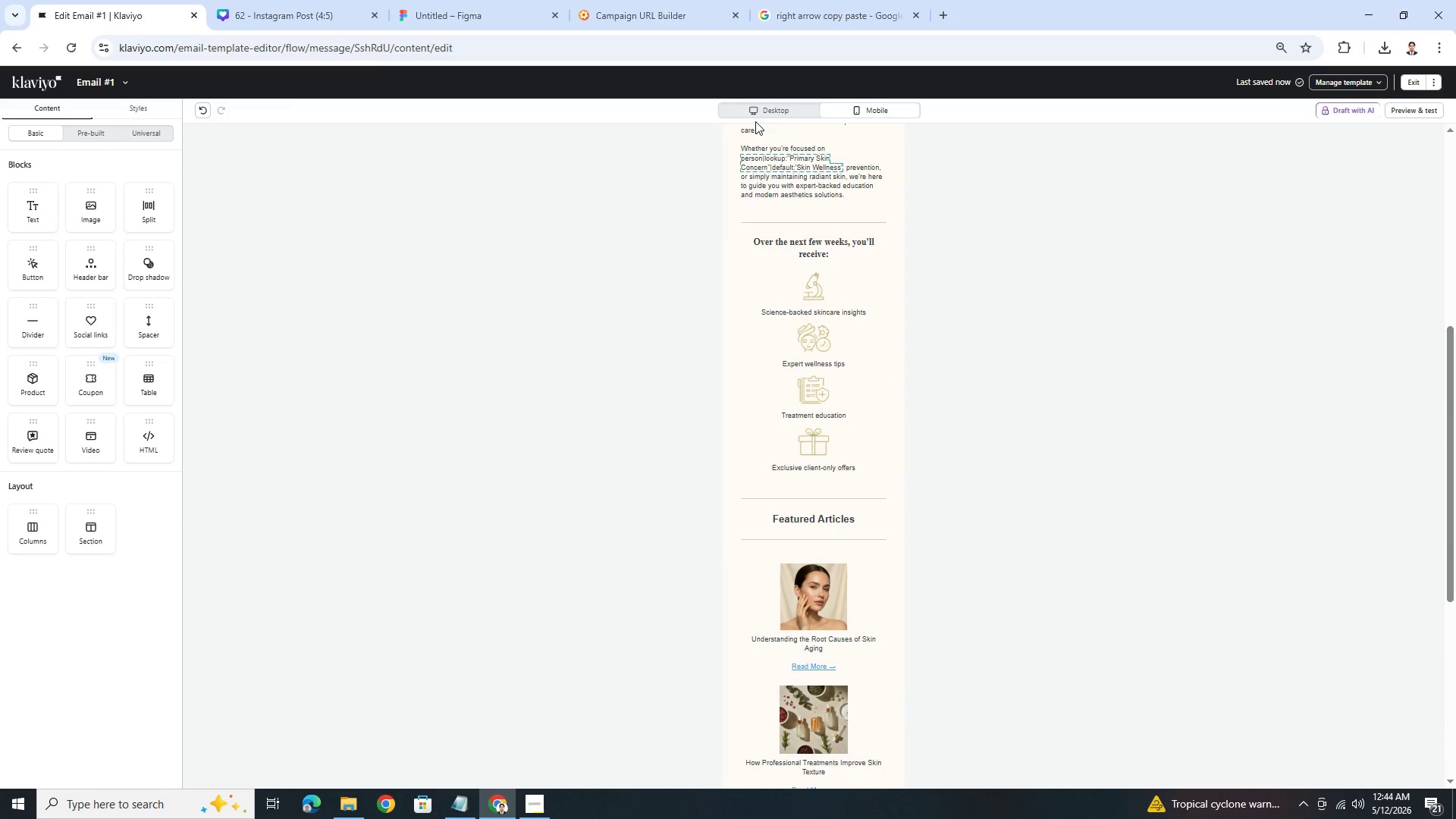 
left_click([758, 115])
 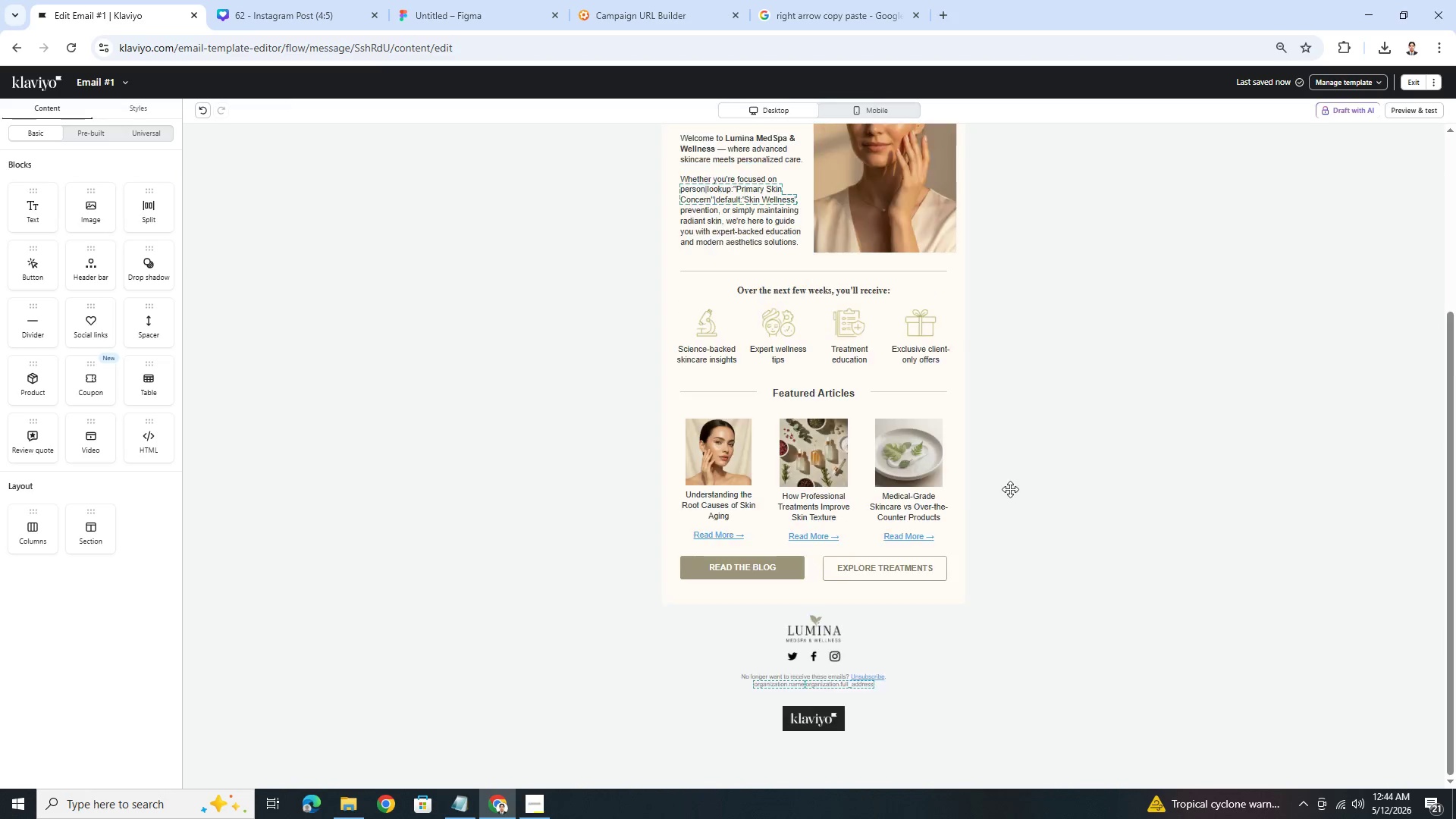 
scroll: coordinate [1009, 491], scroll_direction: down, amount: 5.0
 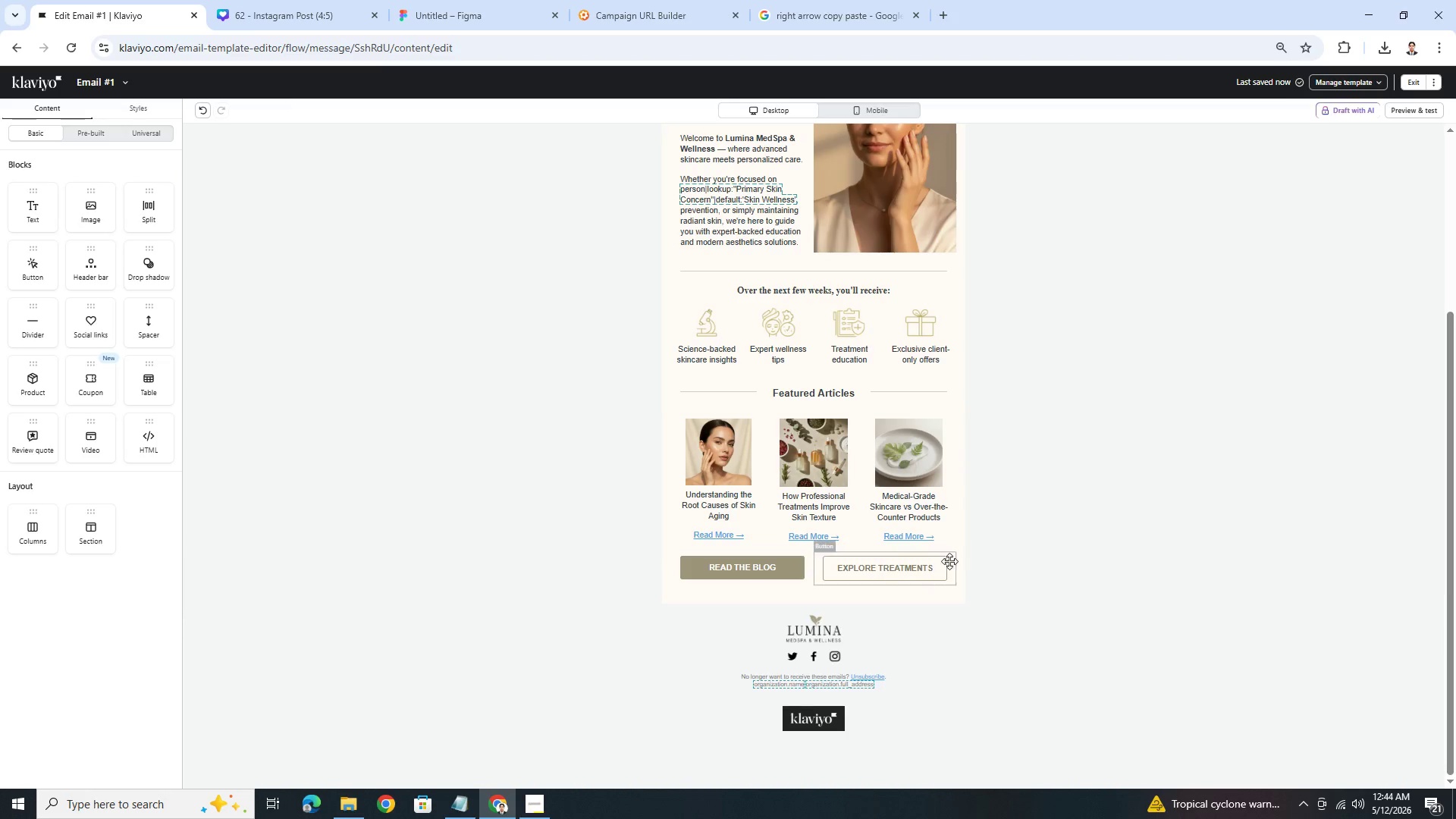 
left_click([942, 568])
 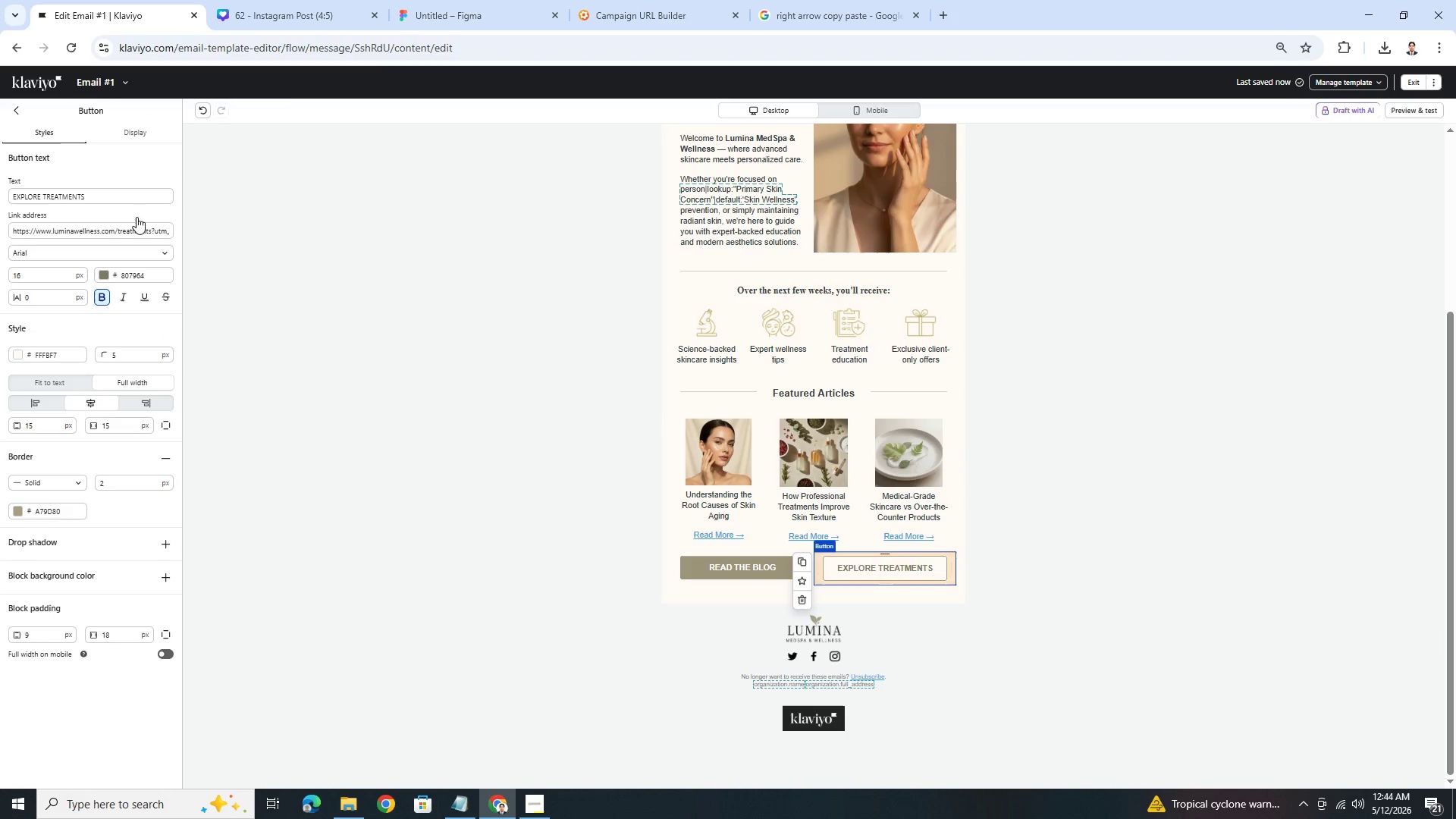 
left_click_drag(start_coordinate=[138, 227], to_coordinate=[361, 246])
 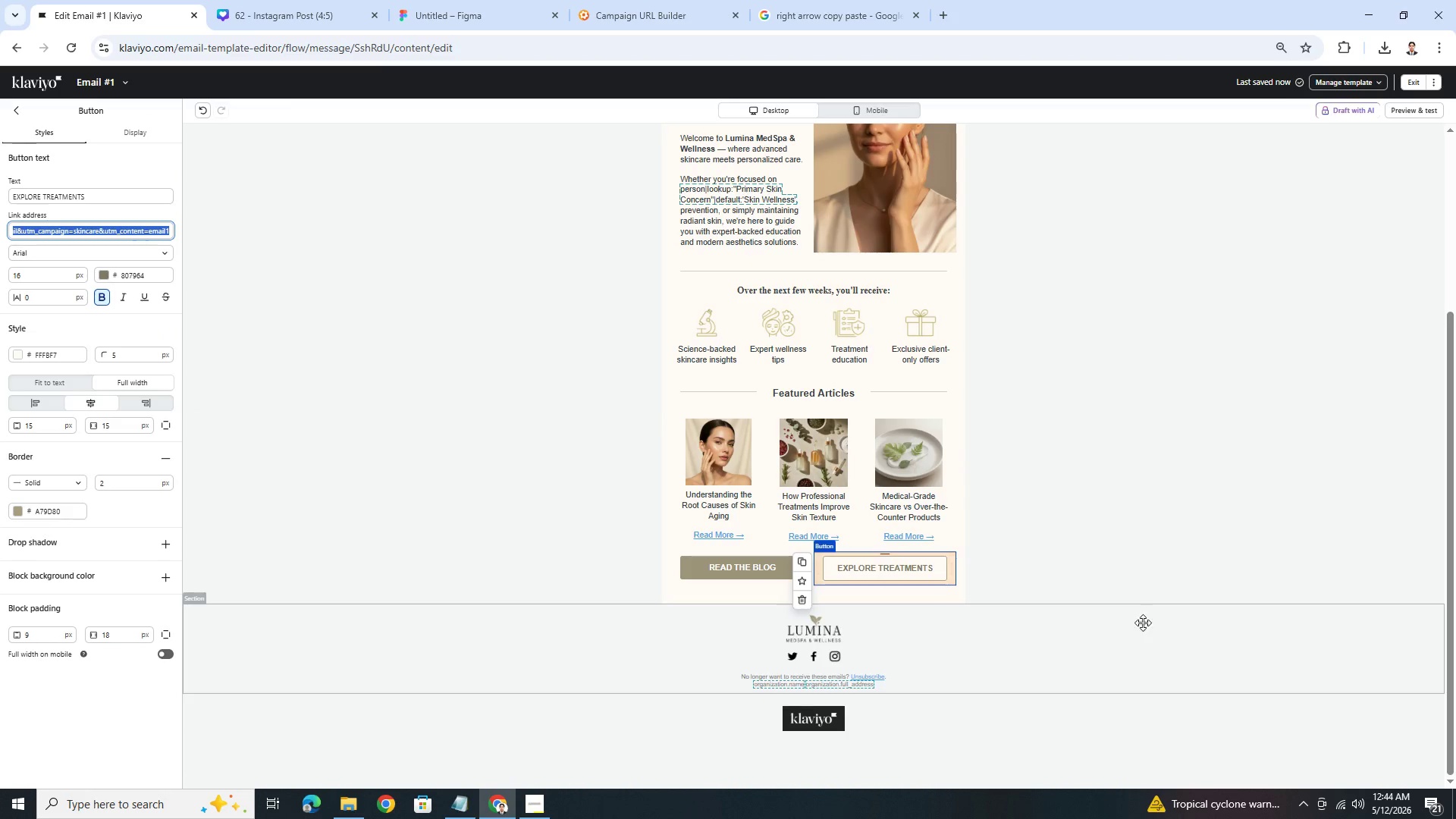 
left_click([1146, 561])
 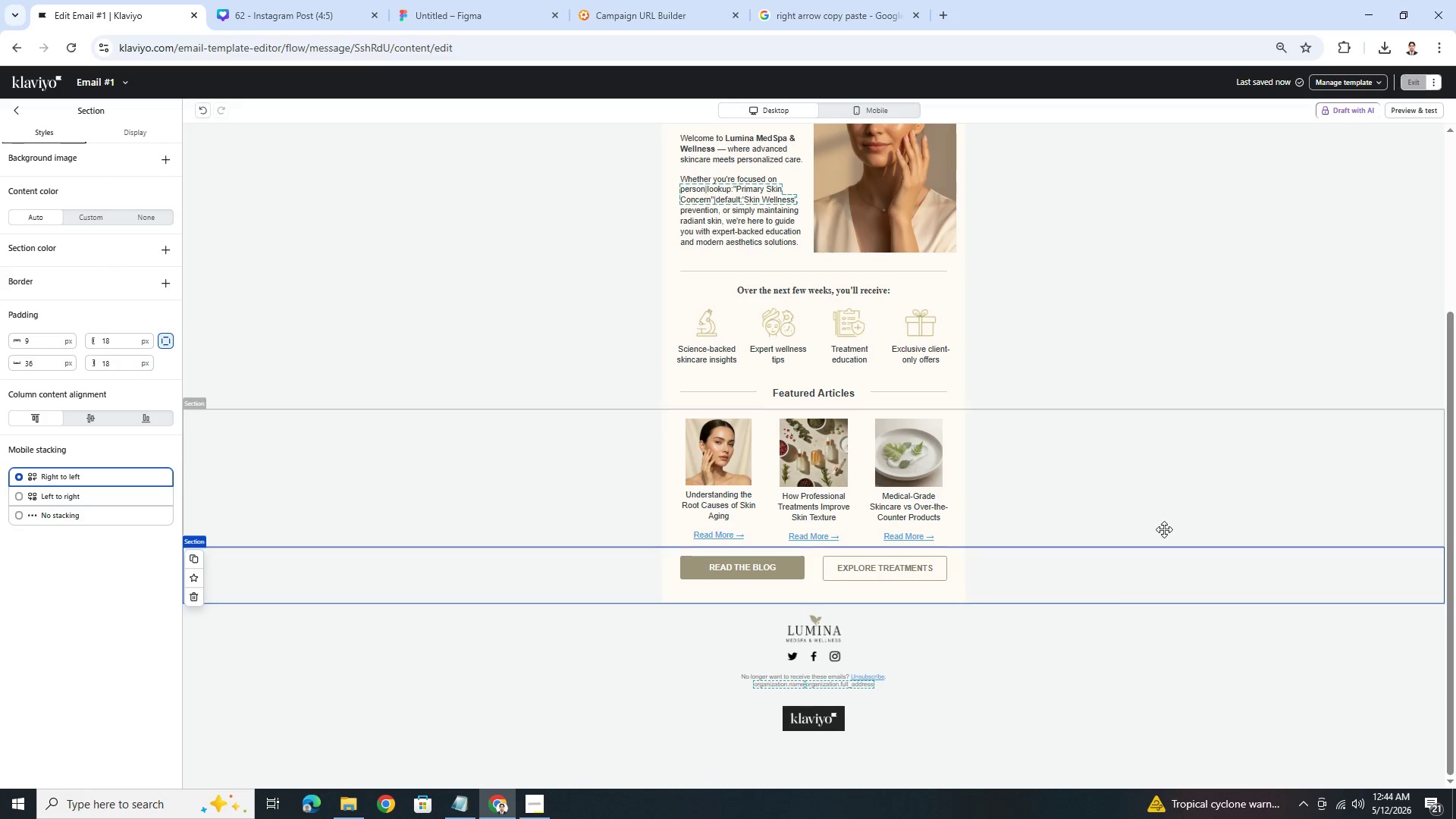 
scroll: coordinate [1164, 529], scroll_direction: up, amount: 5.0
 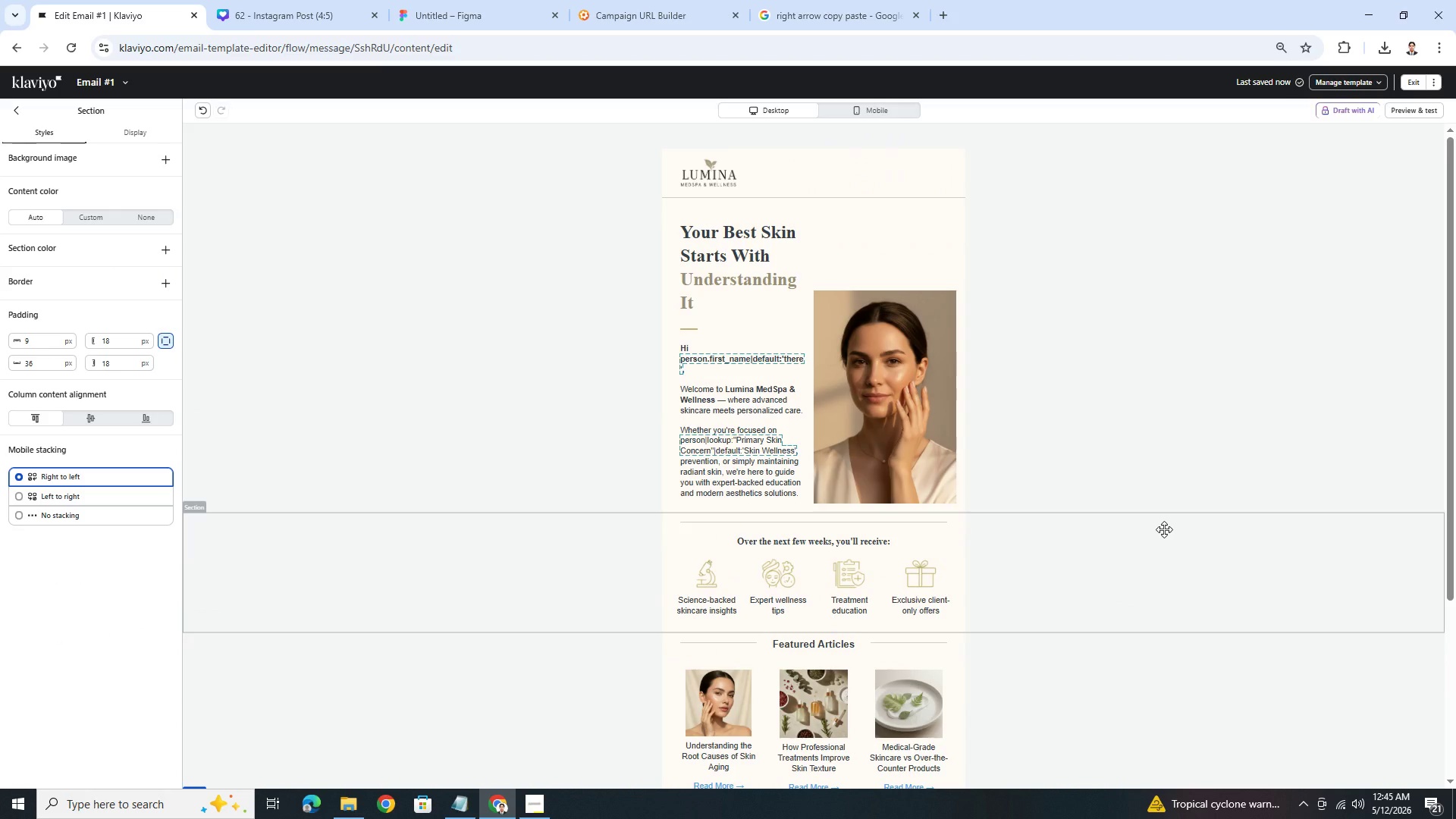 
wait(38.18)
 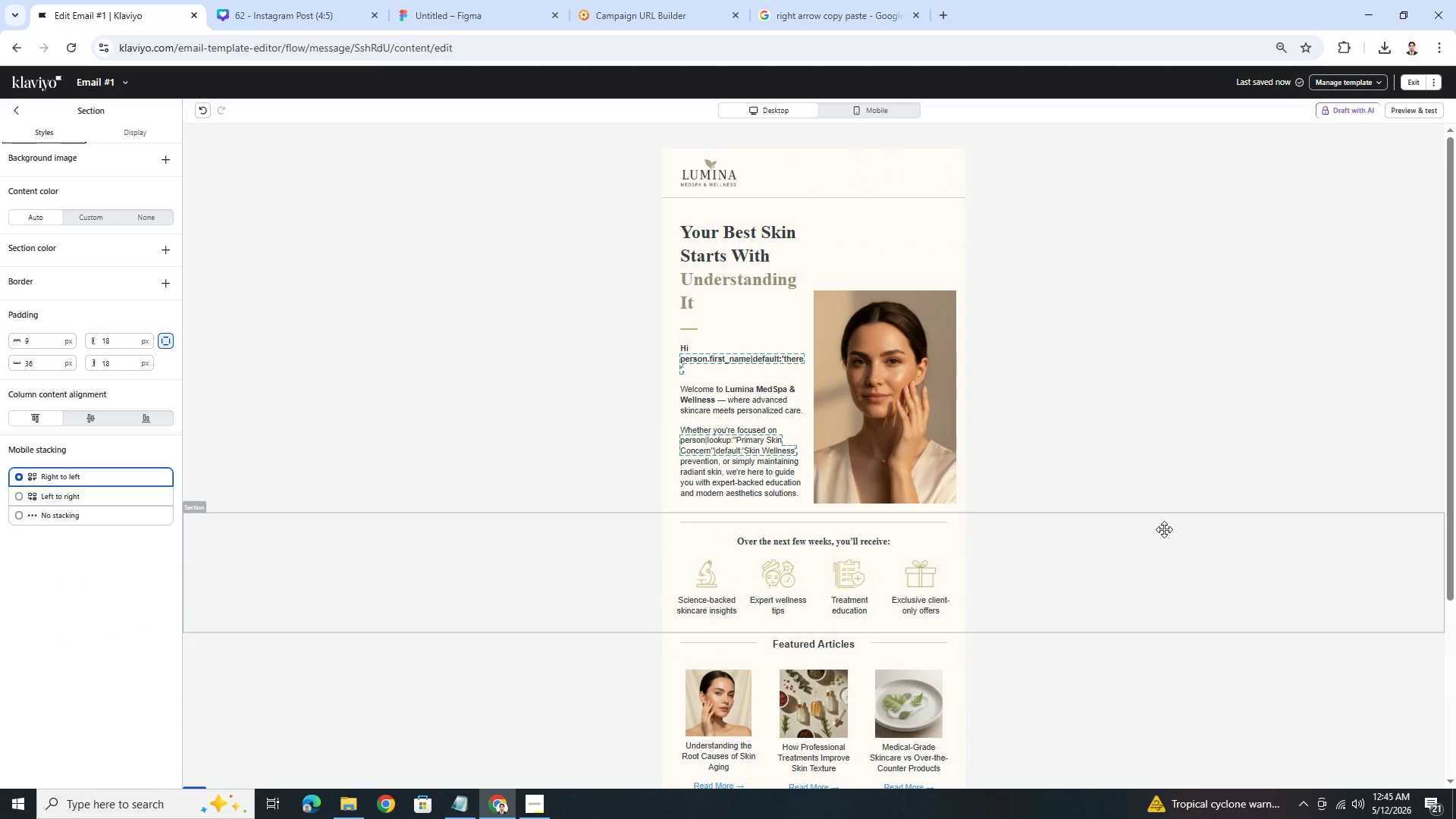 
left_click([1128, 635])
 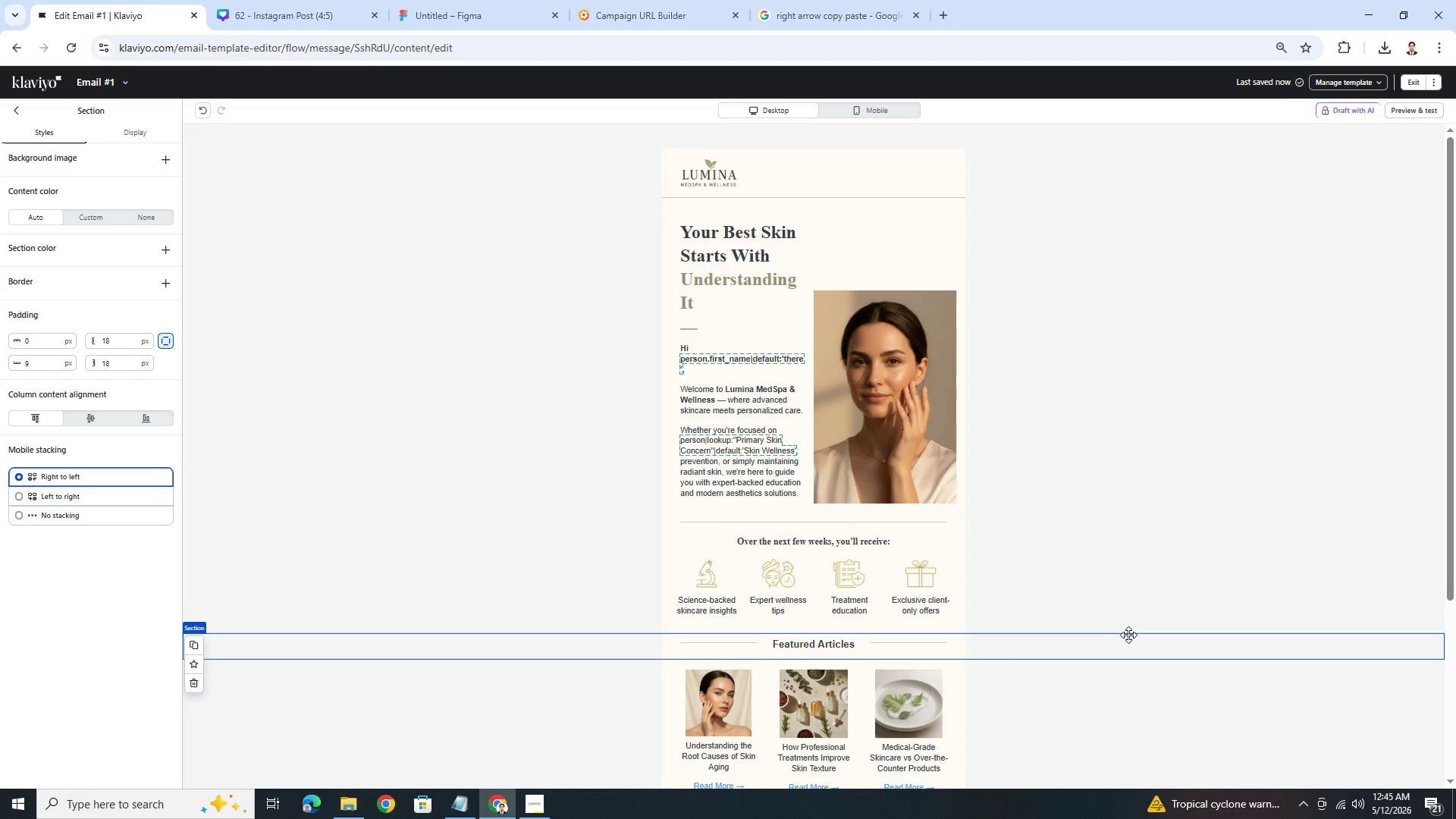 
scroll: coordinate [1128, 635], scroll_direction: down, amount: 2.0
 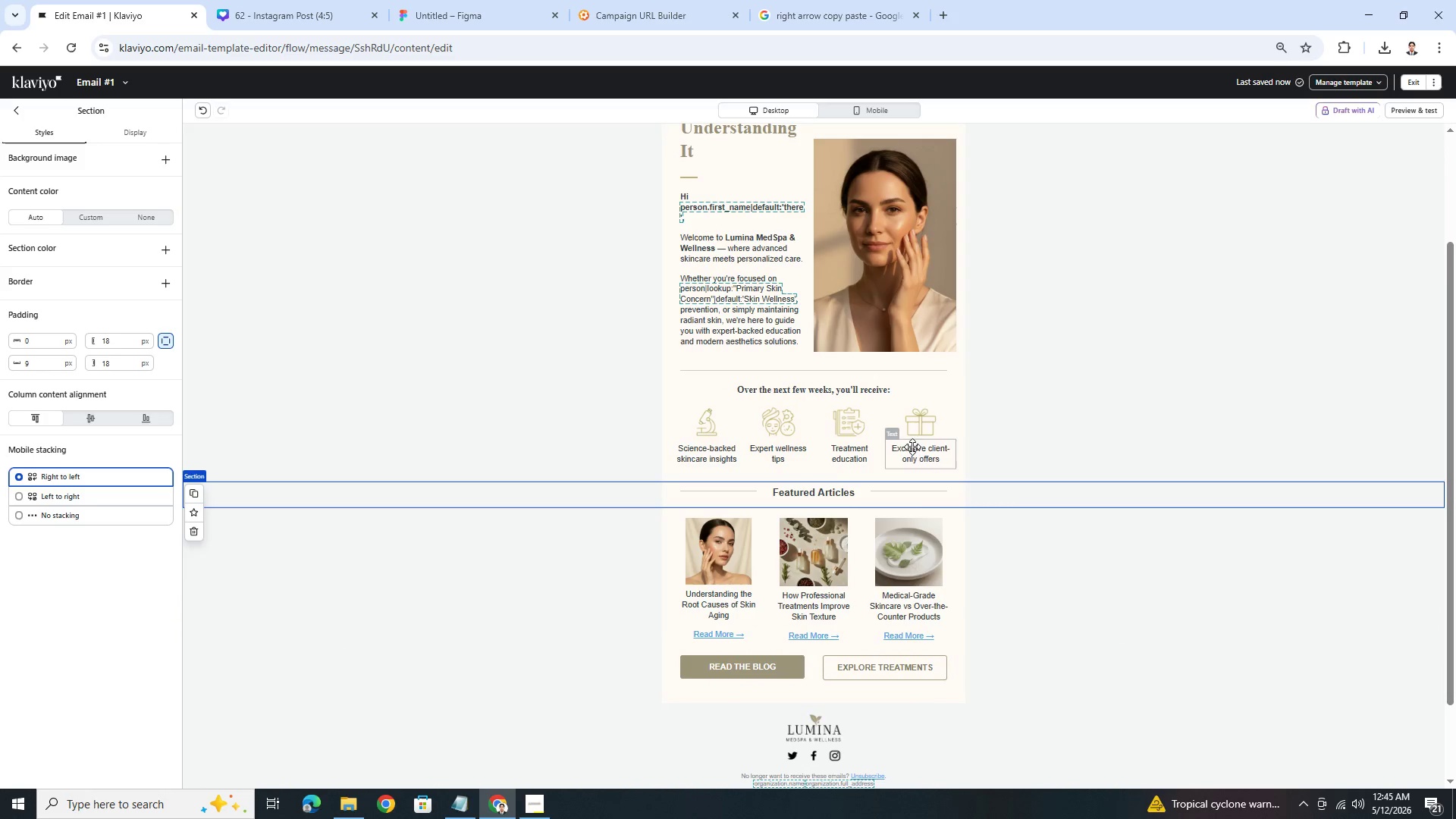 
left_click([912, 438])
 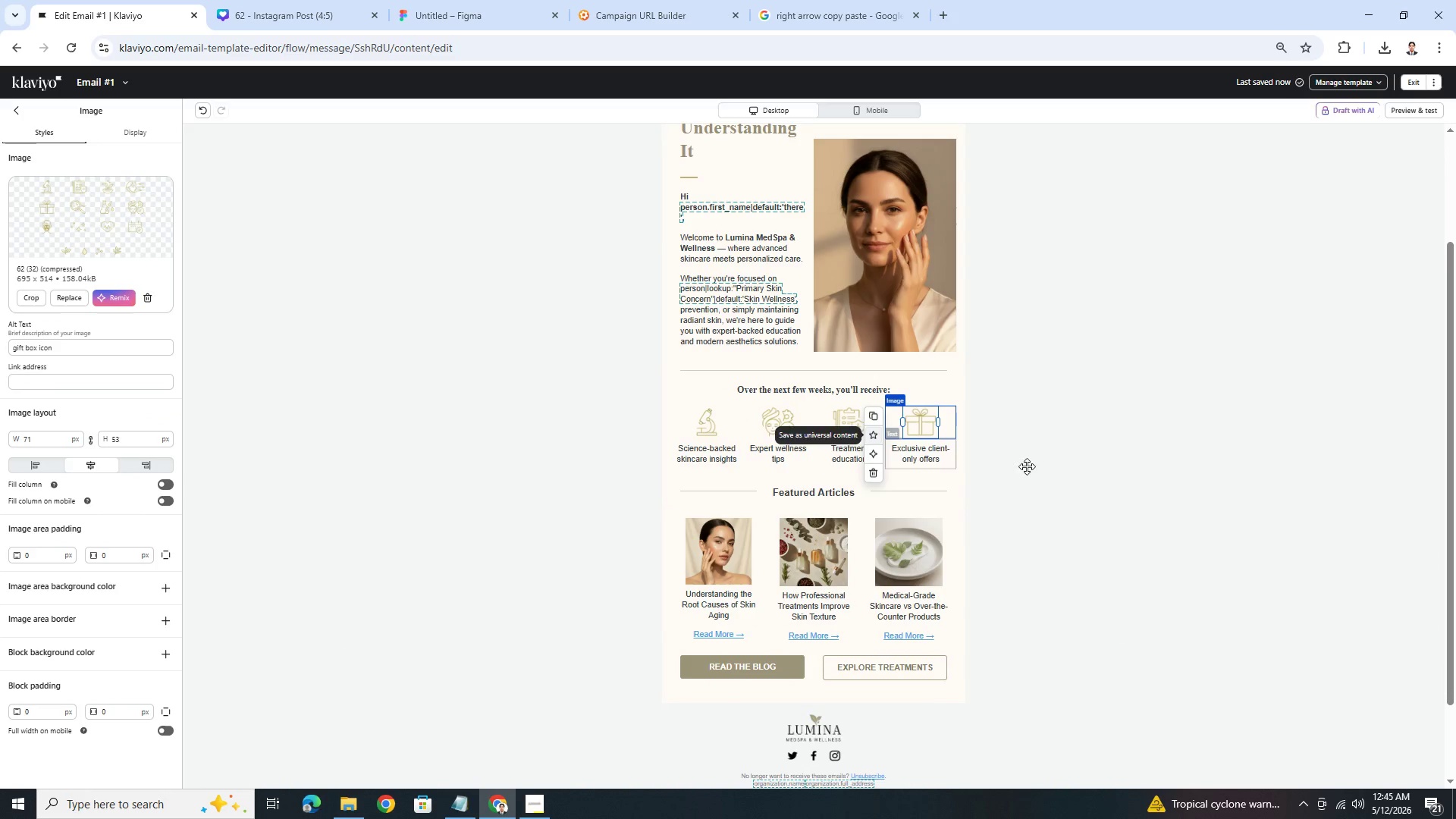 
left_click([1188, 589])
 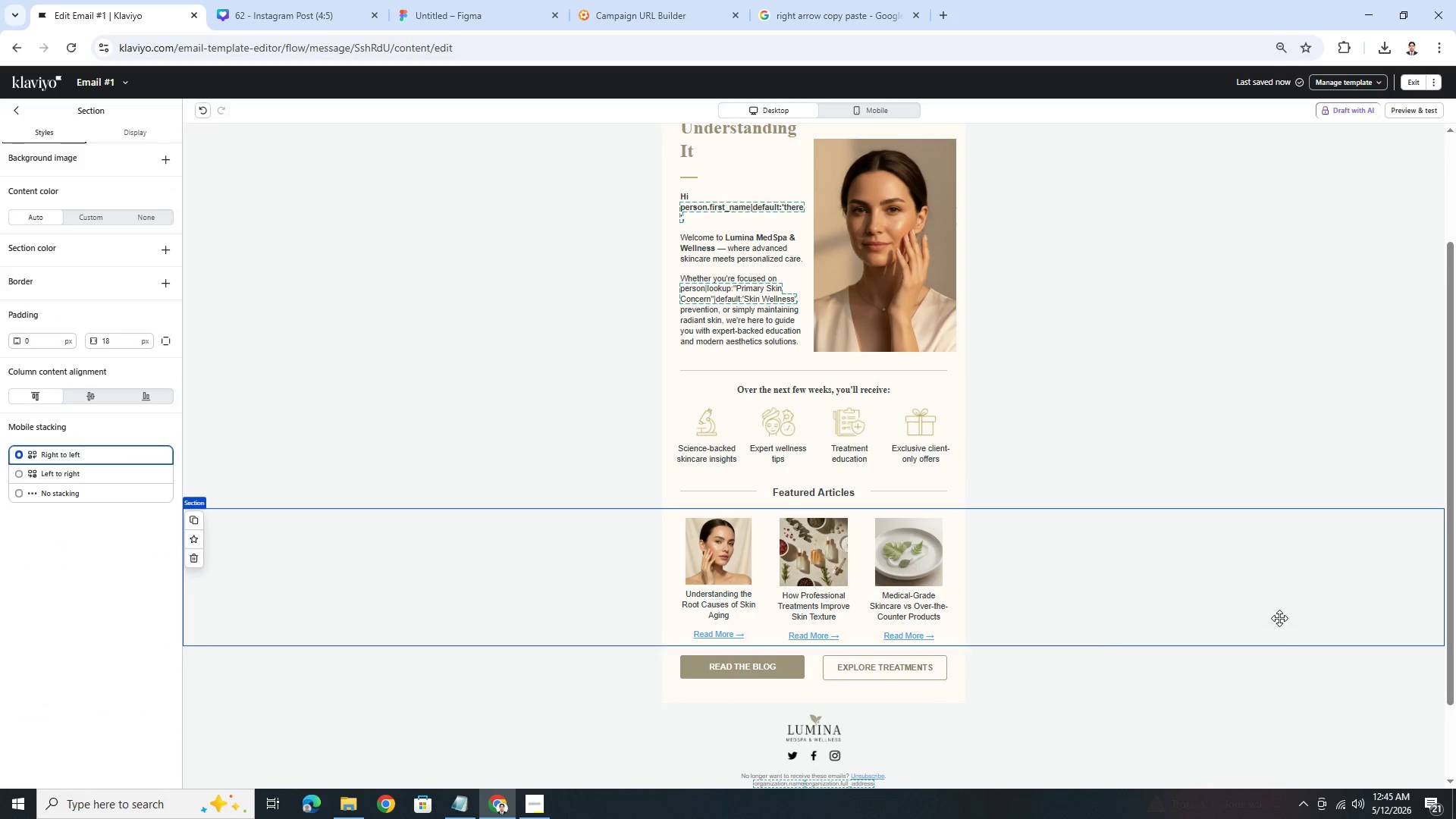 
scroll: coordinate [1279, 612], scroll_direction: up, amount: 10.0
 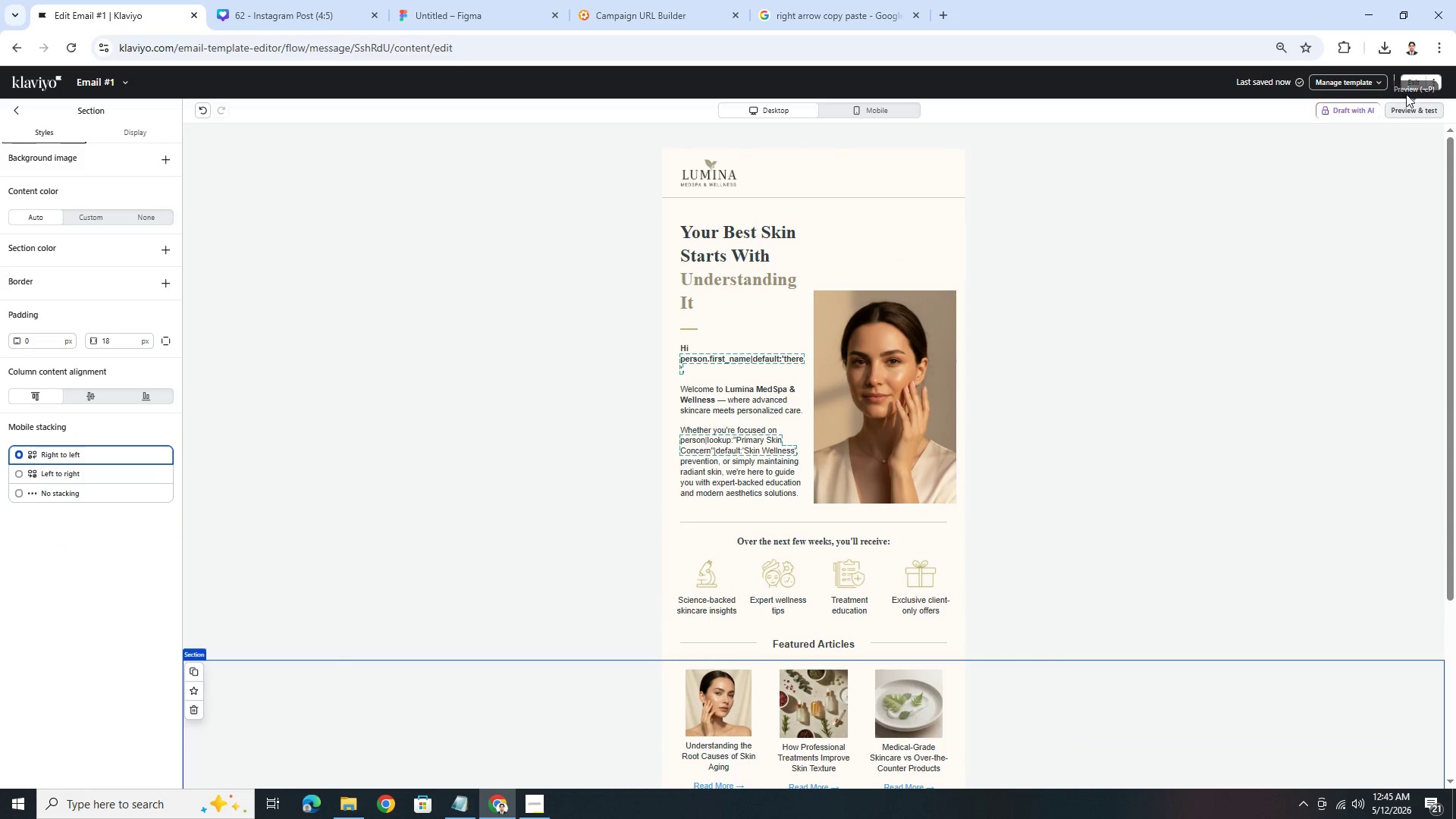 
left_click([1410, 83])
 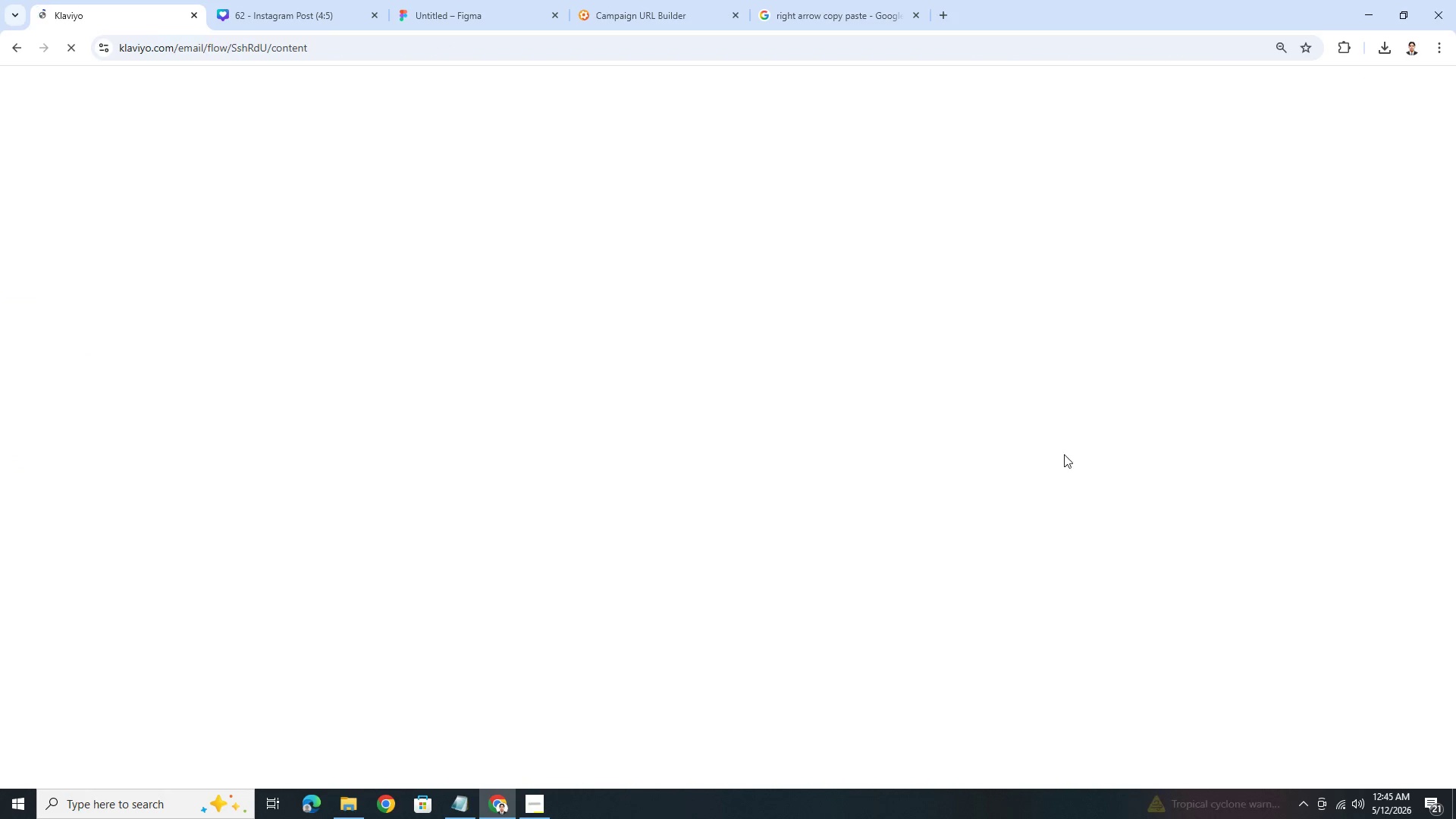 
left_click([543, 792])